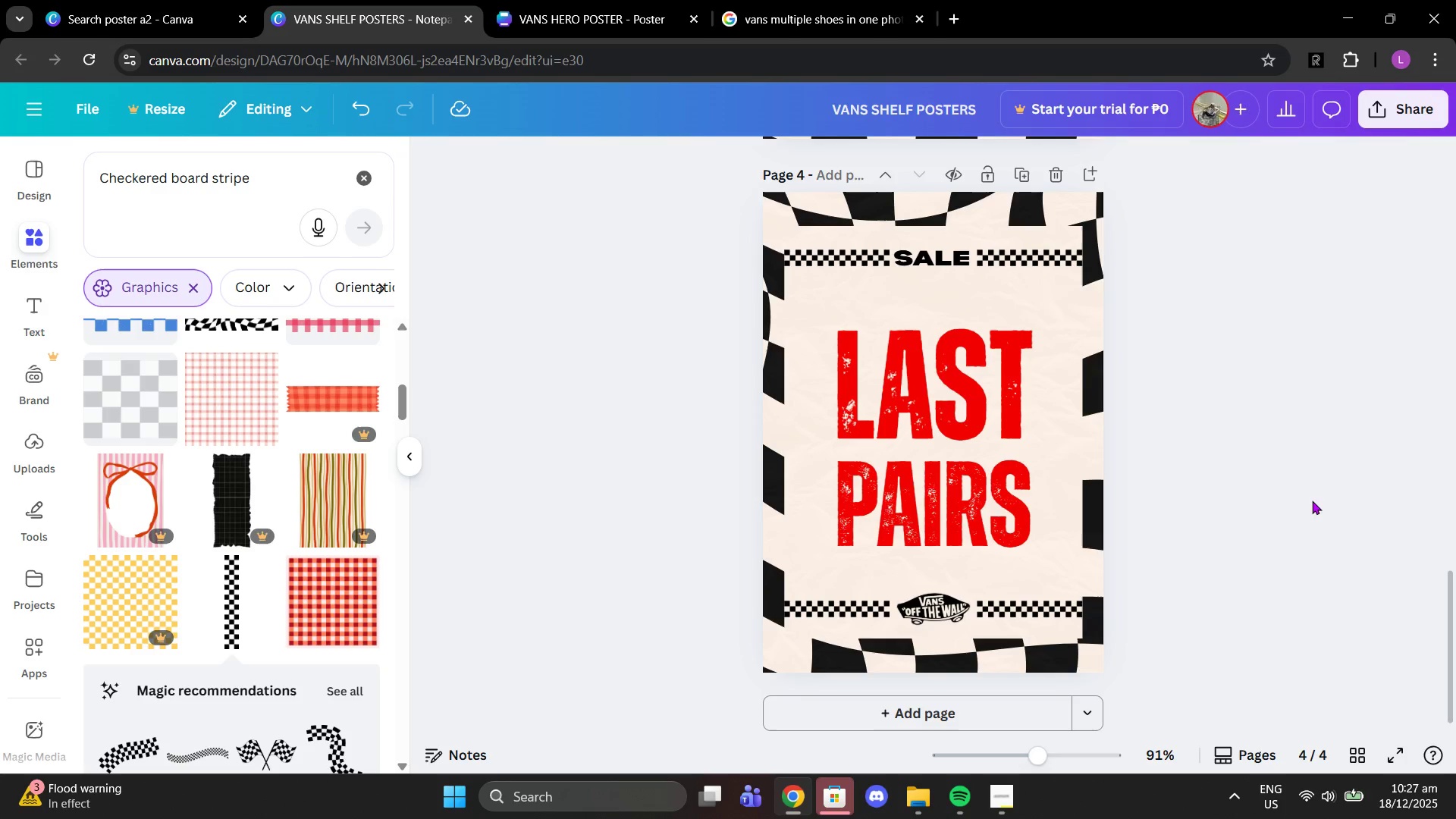 
scroll: coordinate [1262, 499], scroll_direction: up, amount: 6.0
 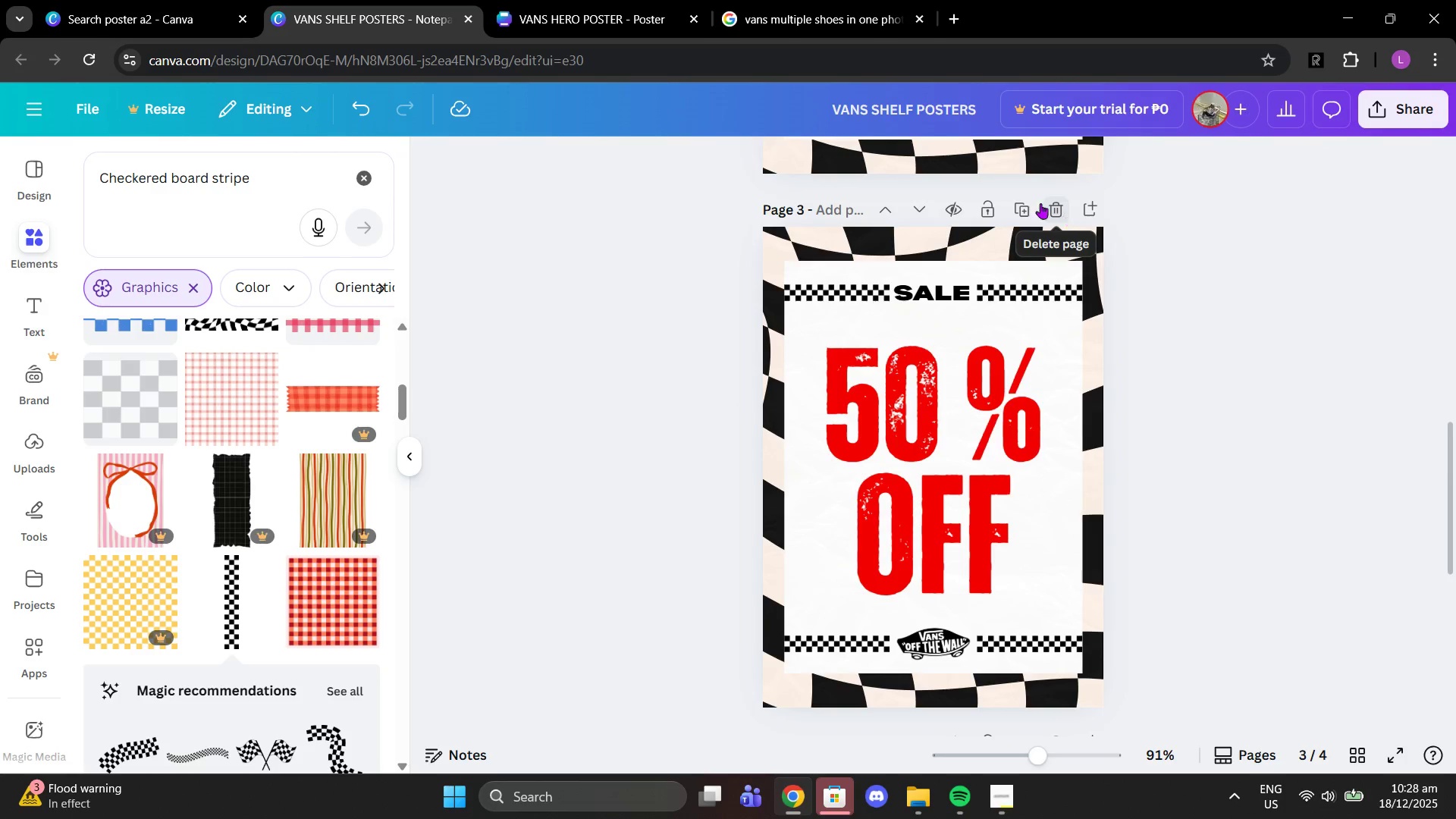 
scroll: coordinate [1131, 436], scroll_direction: down, amount: 4.0
 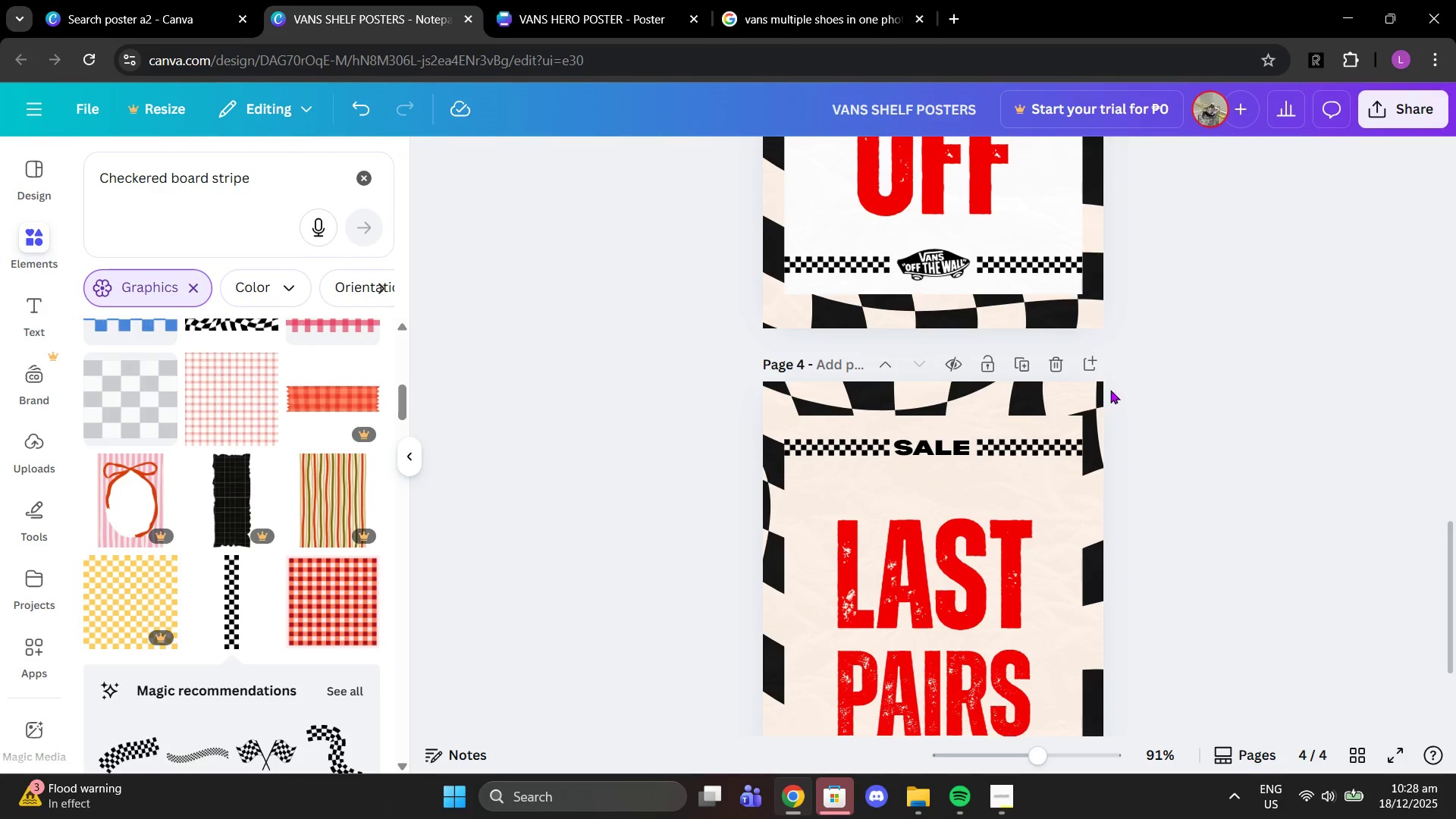 
scroll: coordinate [1090, 340], scroll_direction: up, amount: 4.0
 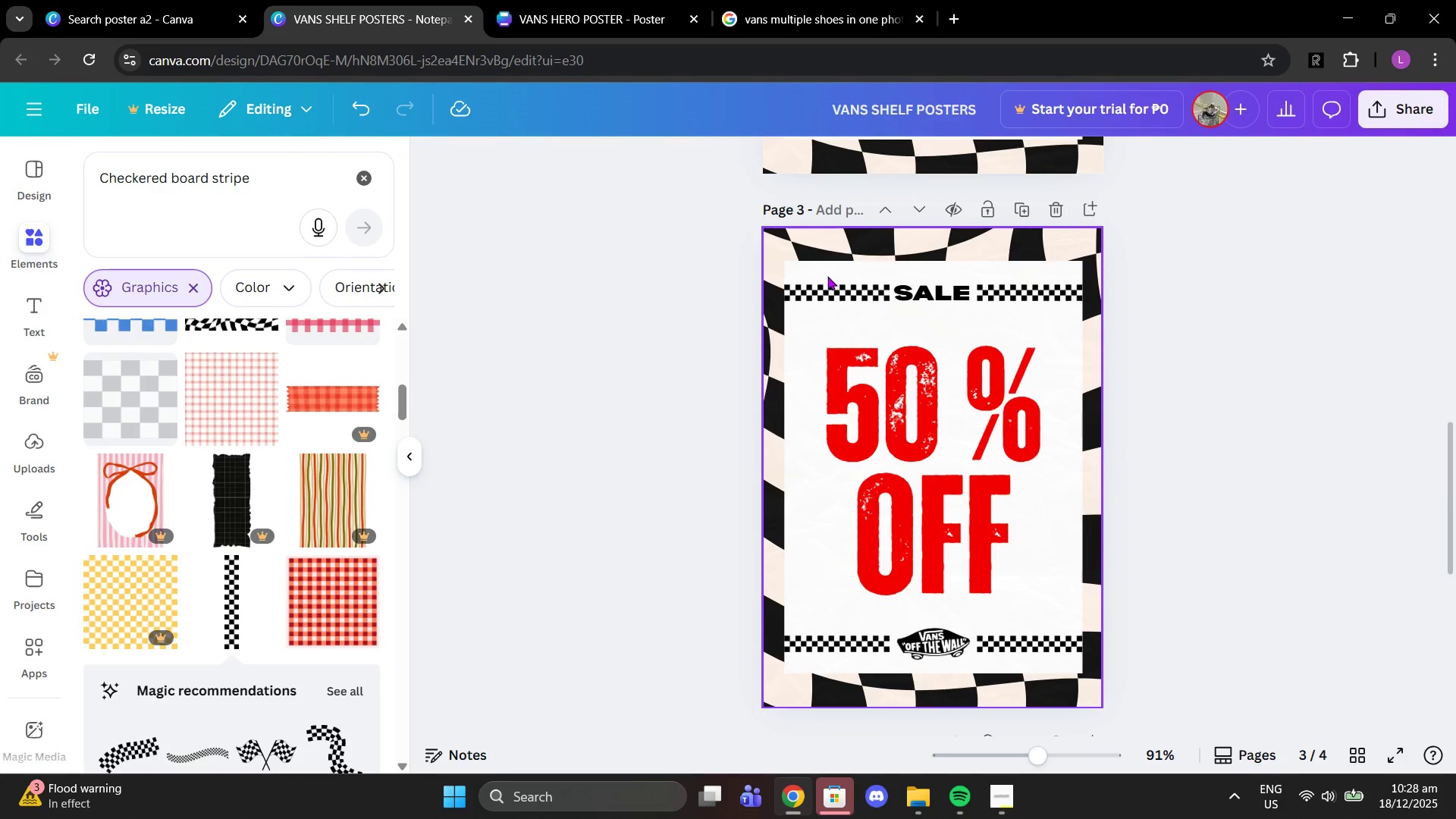 
left_click([827, 276])
 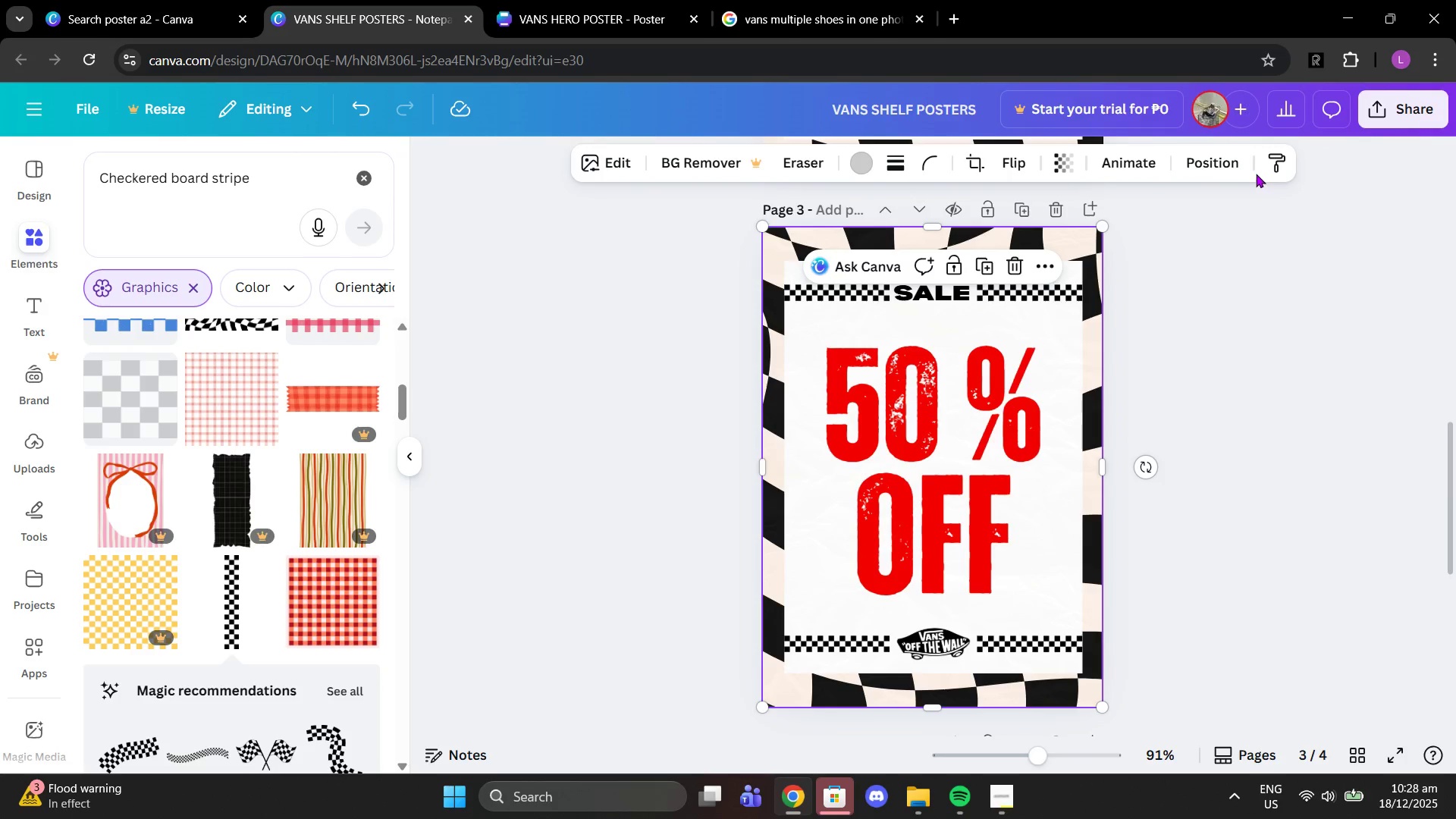 
left_click([1238, 168])
 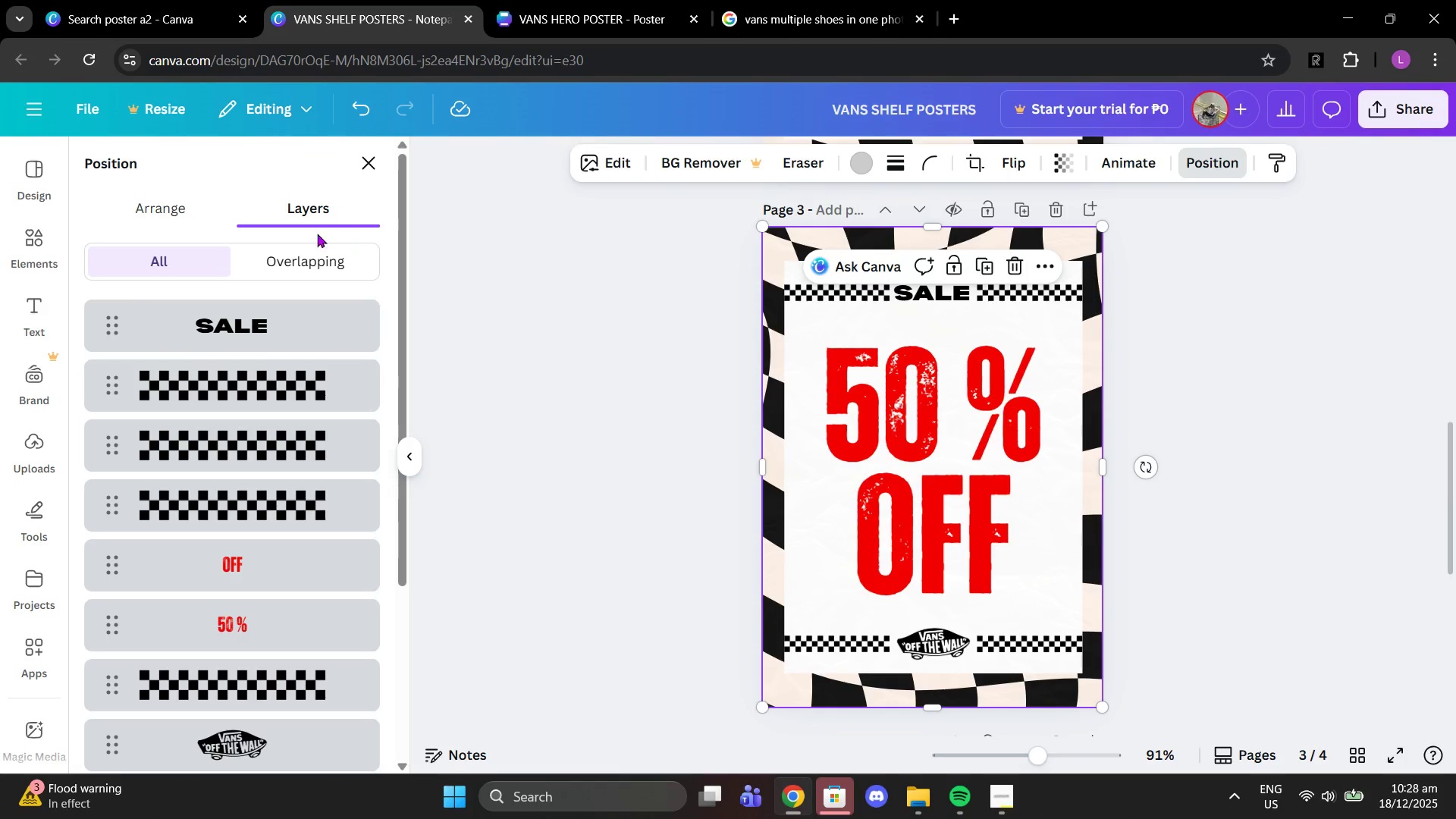 
scroll: coordinate [224, 542], scroll_direction: down, amount: 4.0
 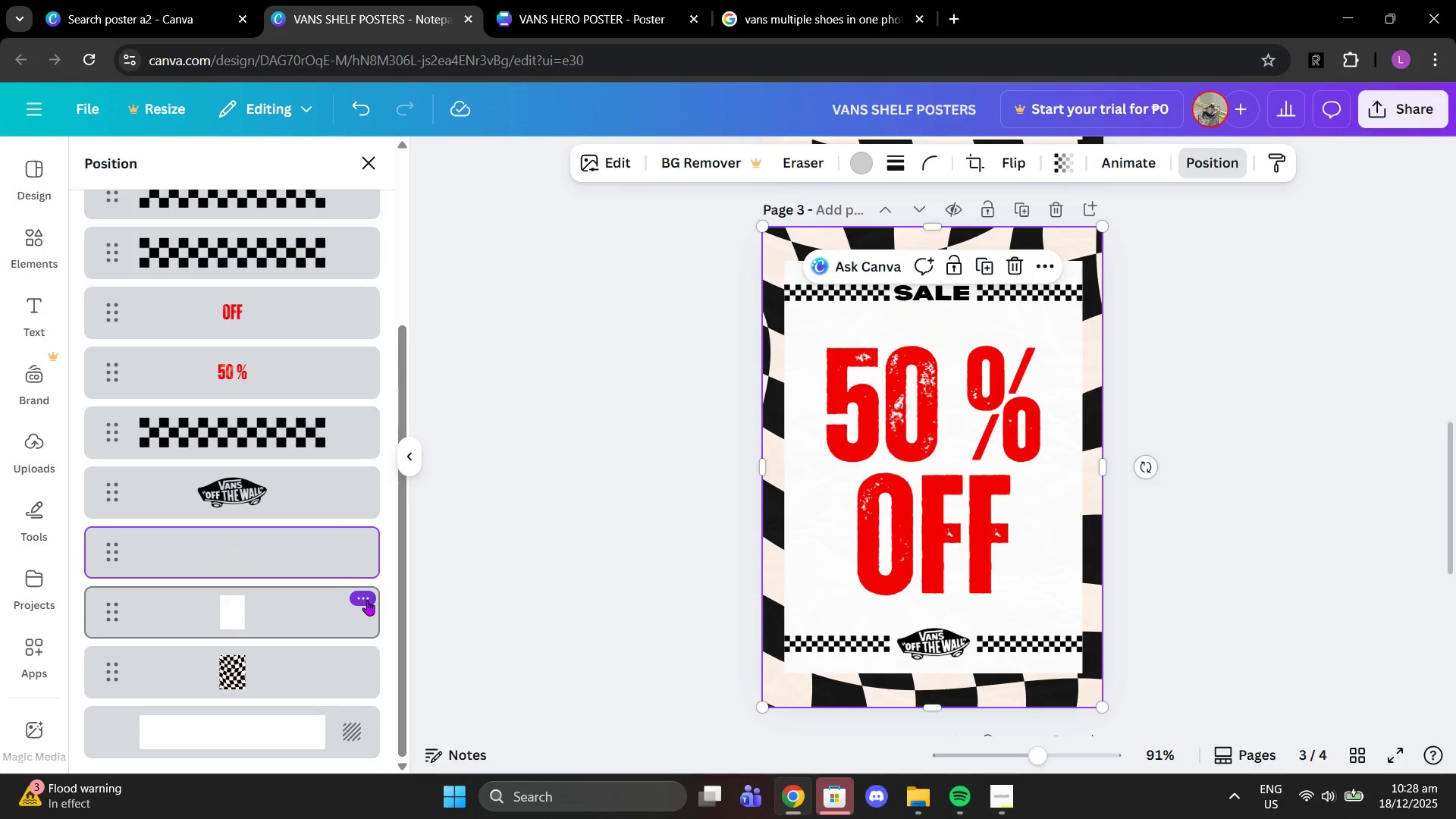 
mouse_move([348, 732])
 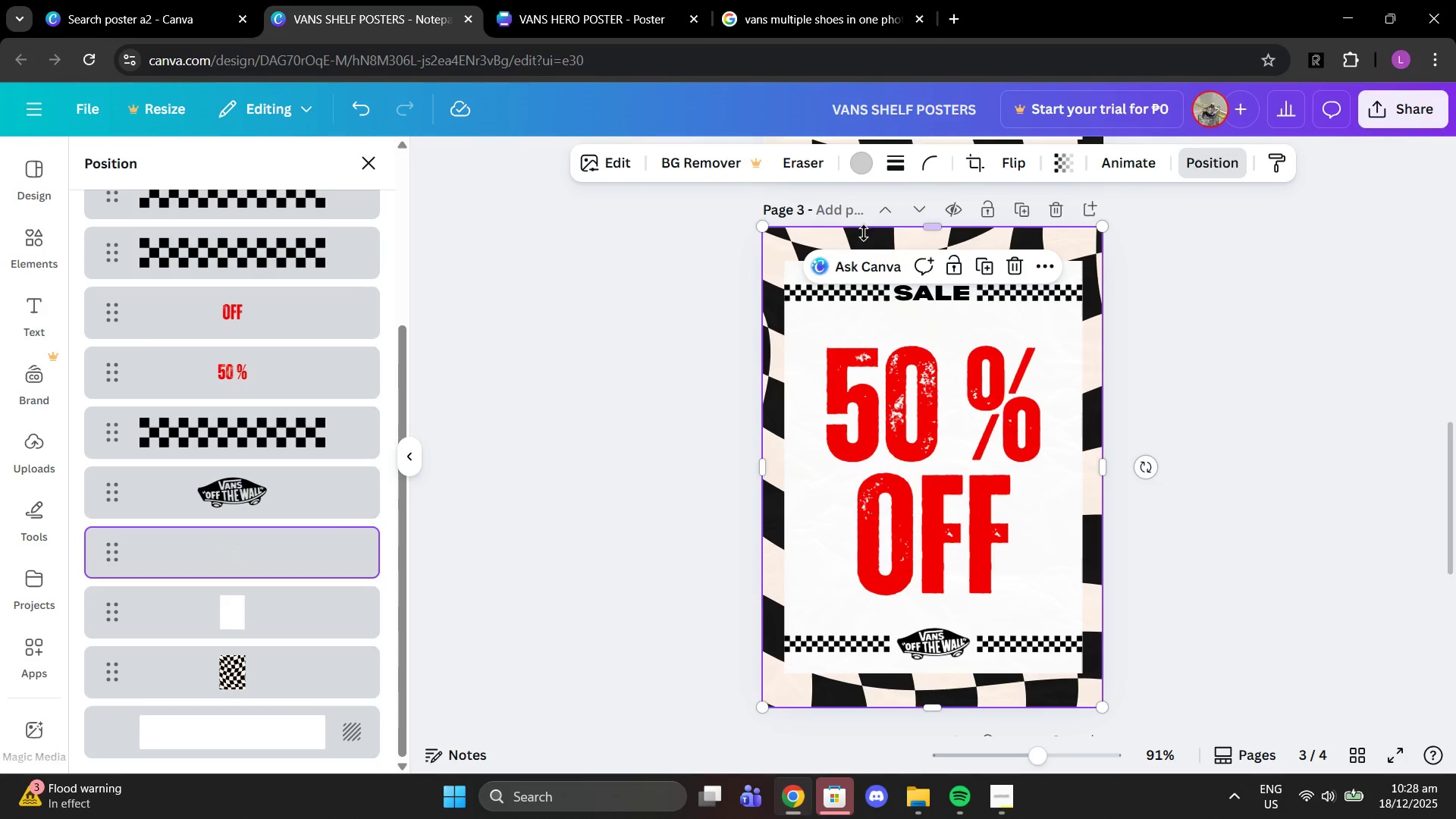 
left_click_drag(start_coordinate=[937, 223], to_coordinate=[941, 224])
 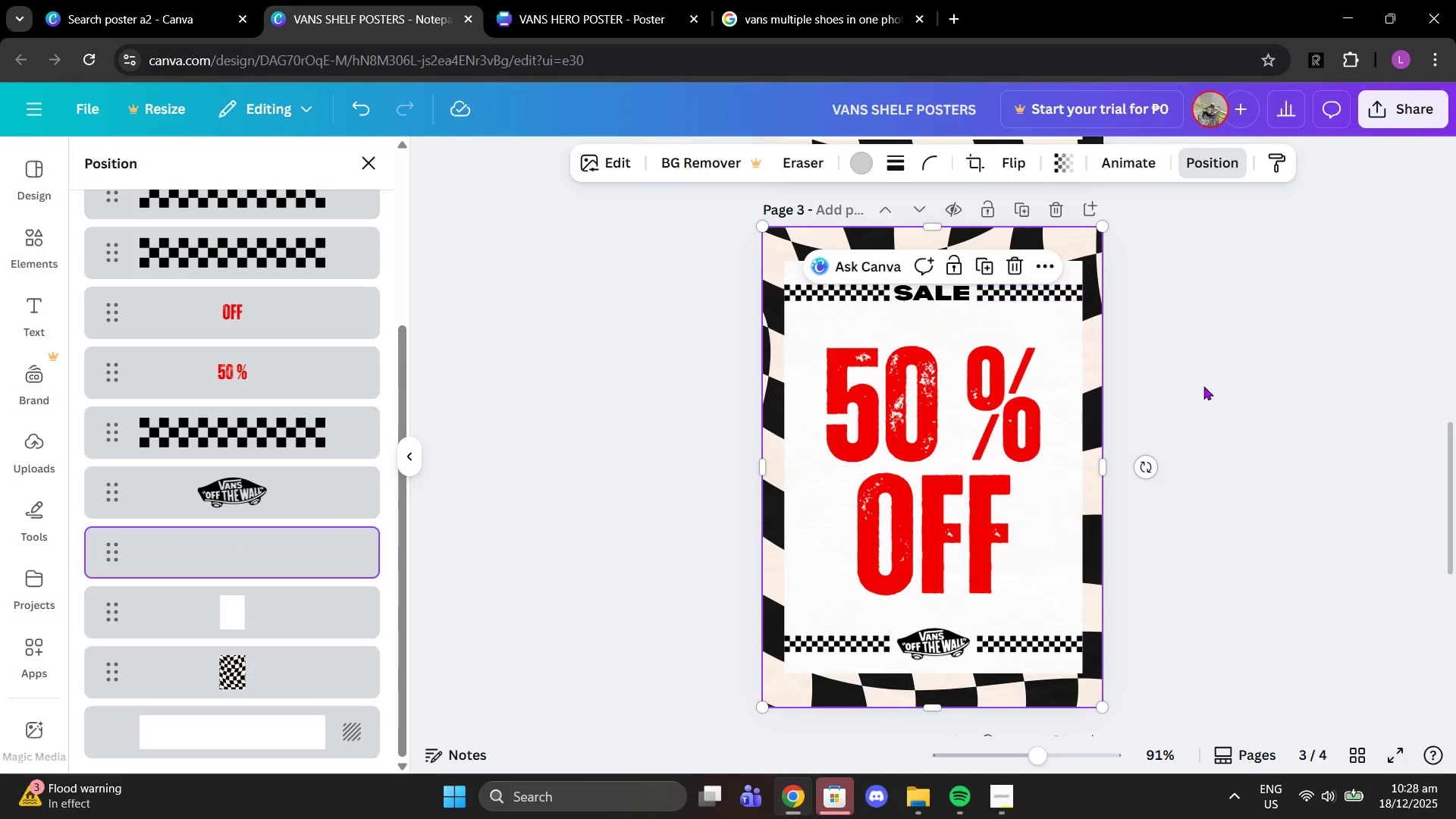 
left_click([1203, 386])
 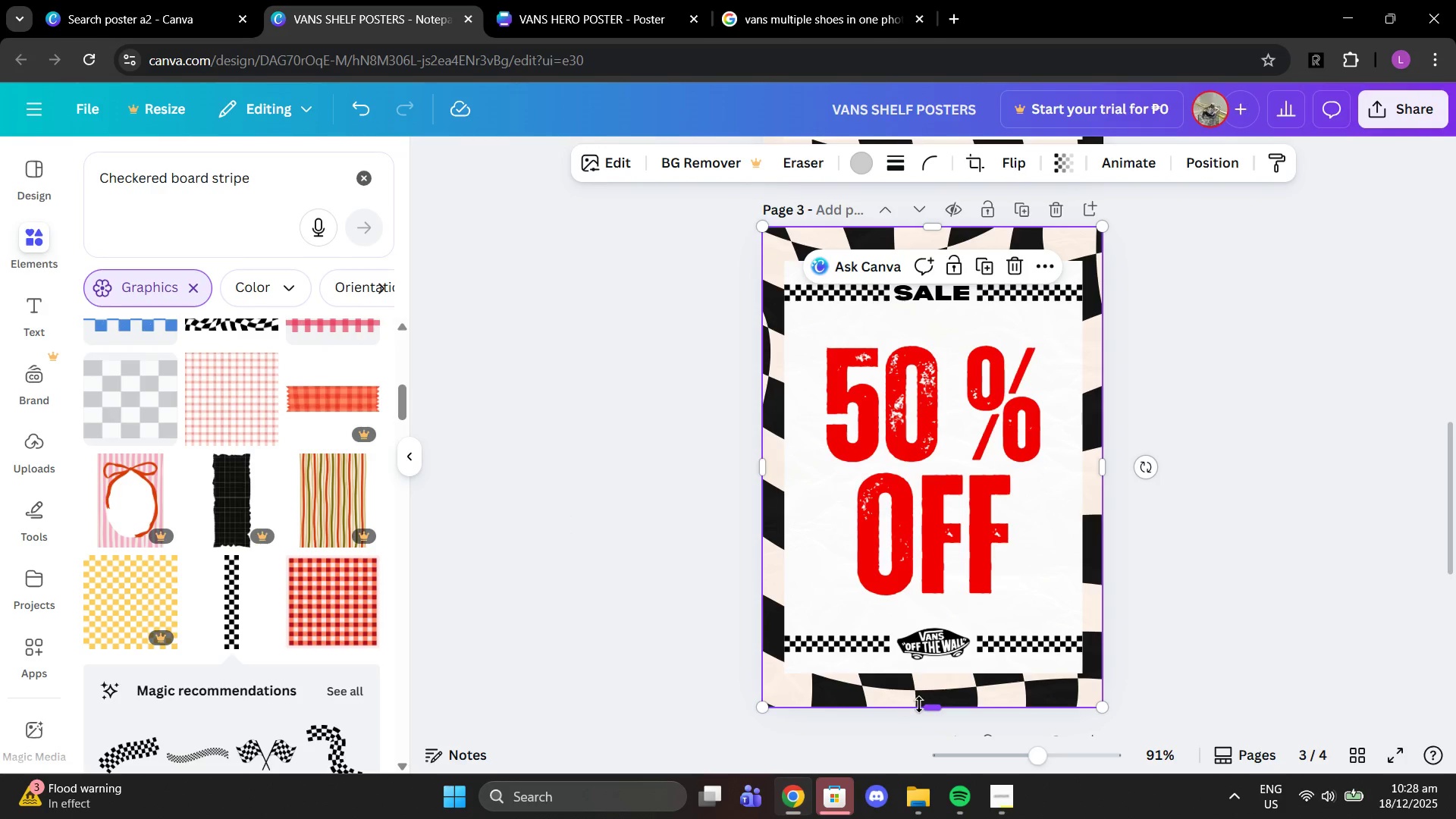 
left_click_drag(start_coordinate=[929, 708], to_coordinate=[943, 704])
 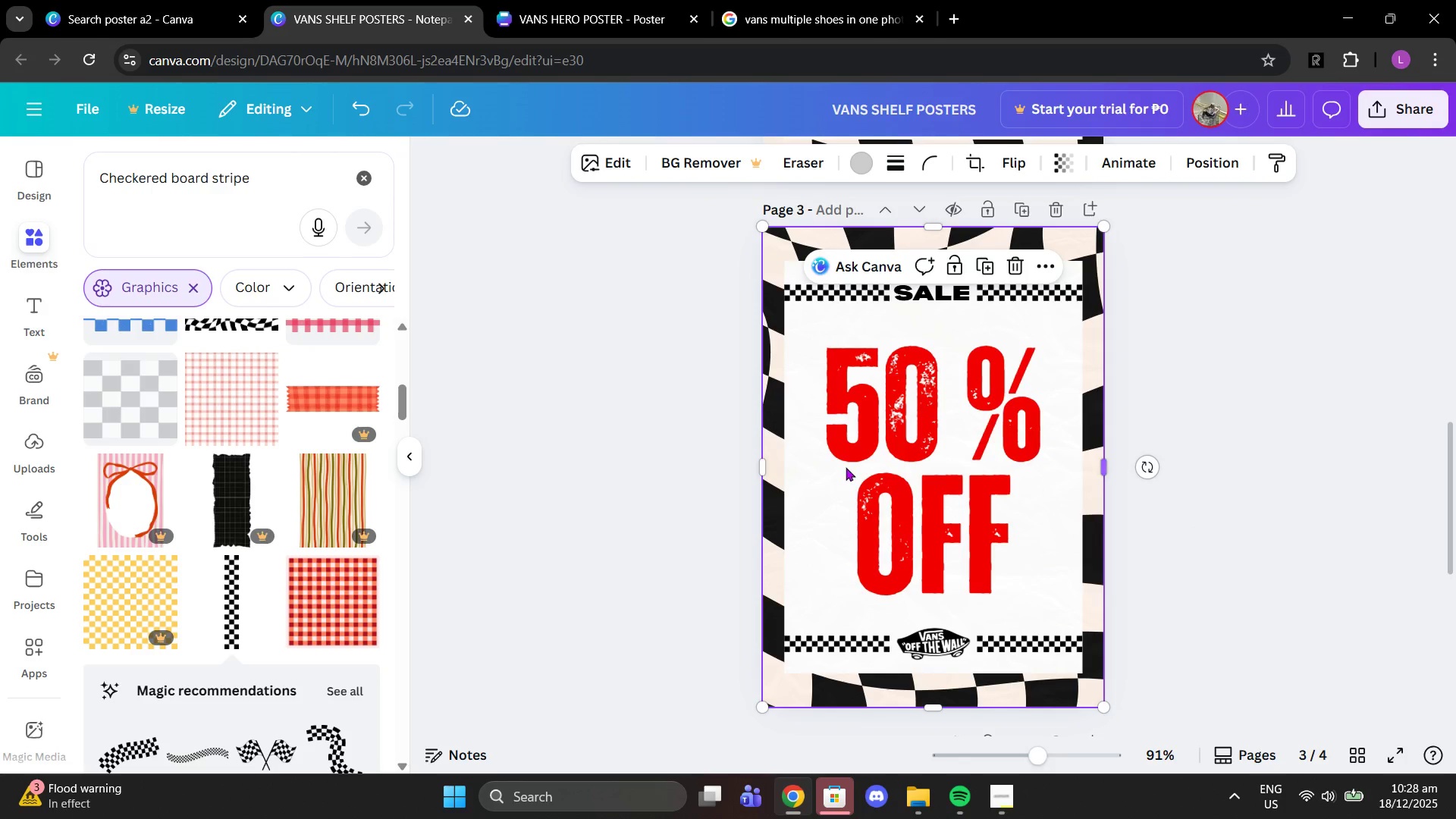 
left_click_drag(start_coordinate=[764, 460], to_coordinate=[758, 458])
 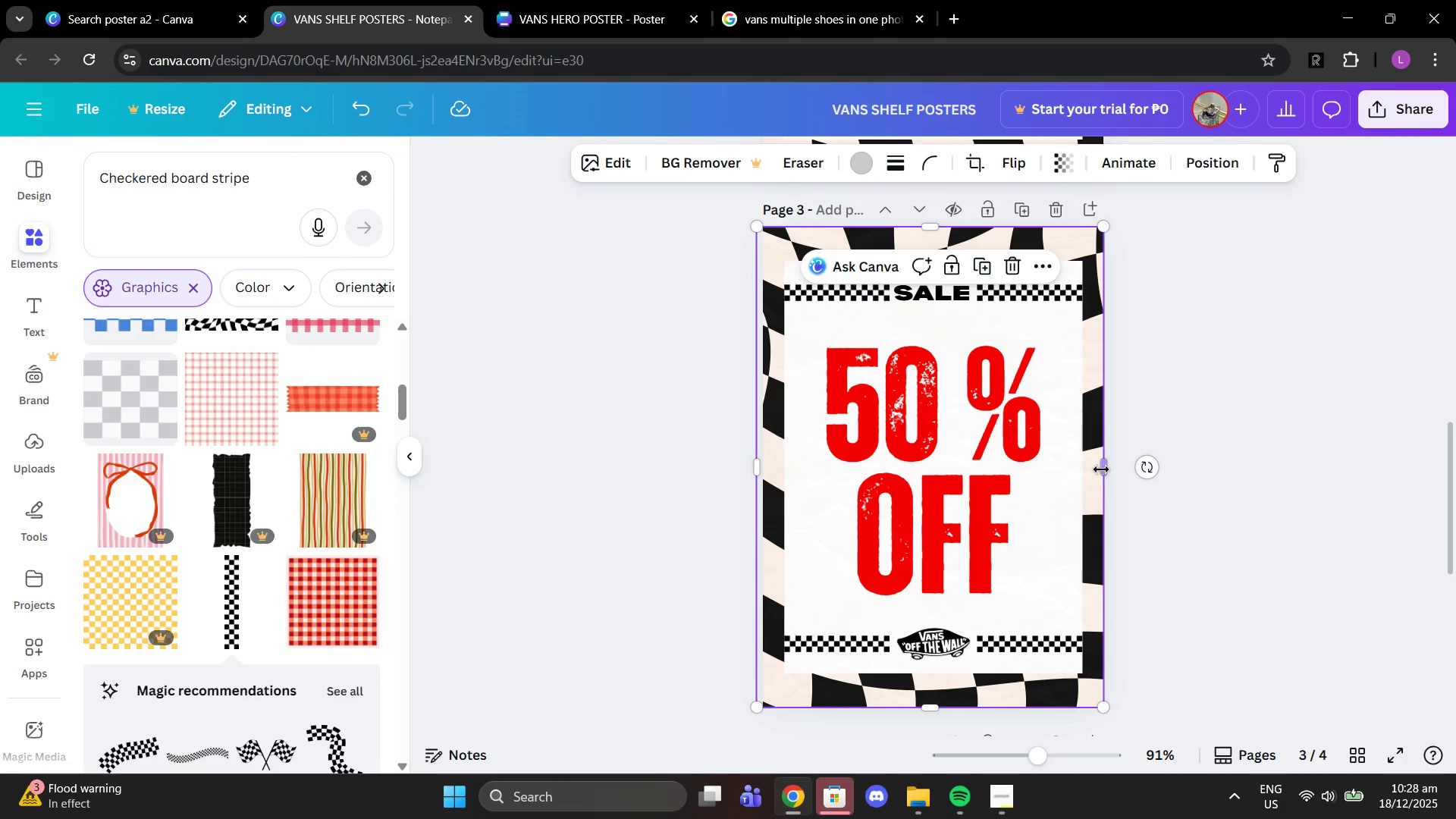 
left_click_drag(start_coordinate=[1103, 469], to_coordinate=[1112, 469])
 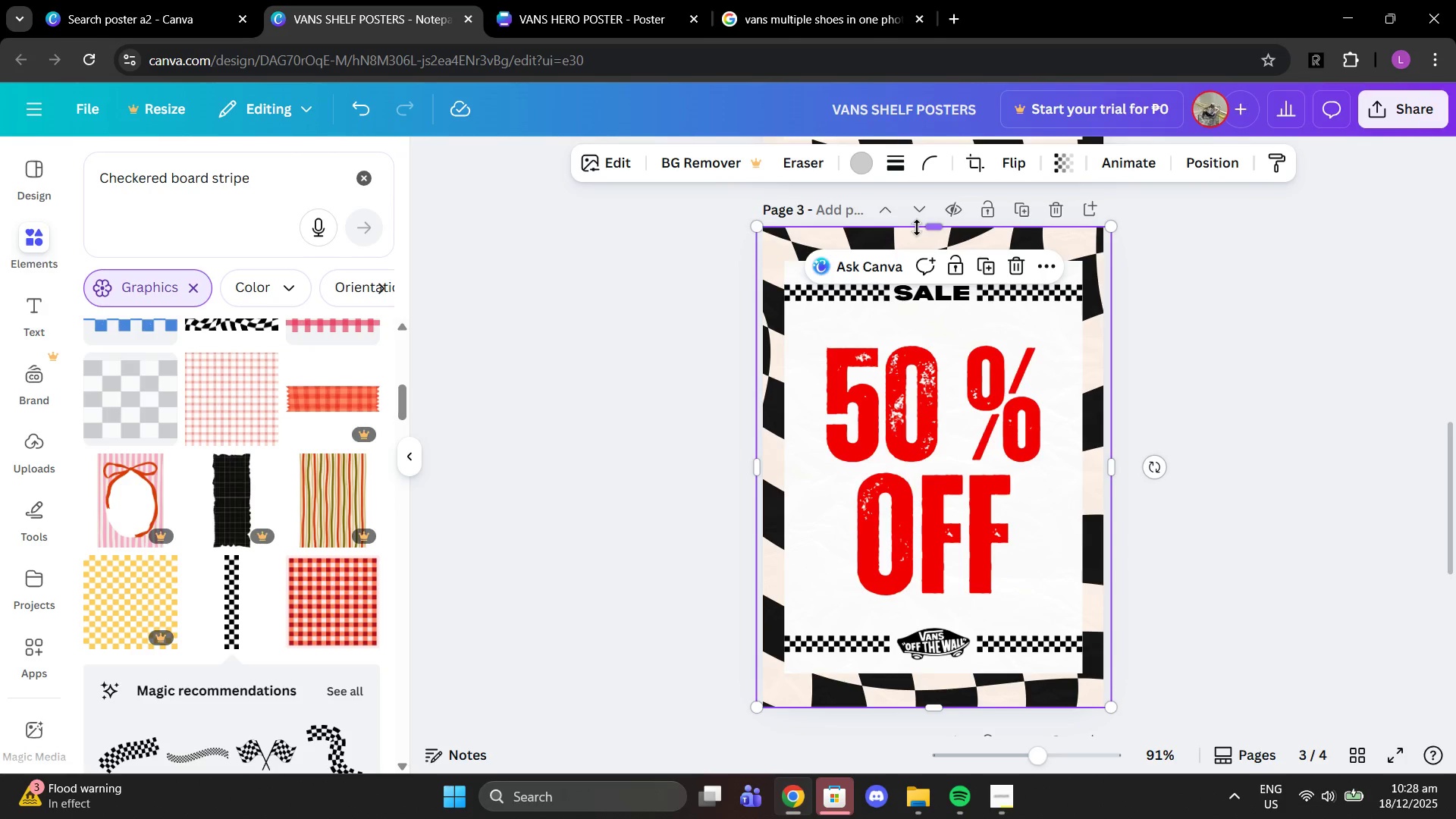 
left_click_drag(start_coordinate=[917, 228], to_coordinate=[924, 221])
 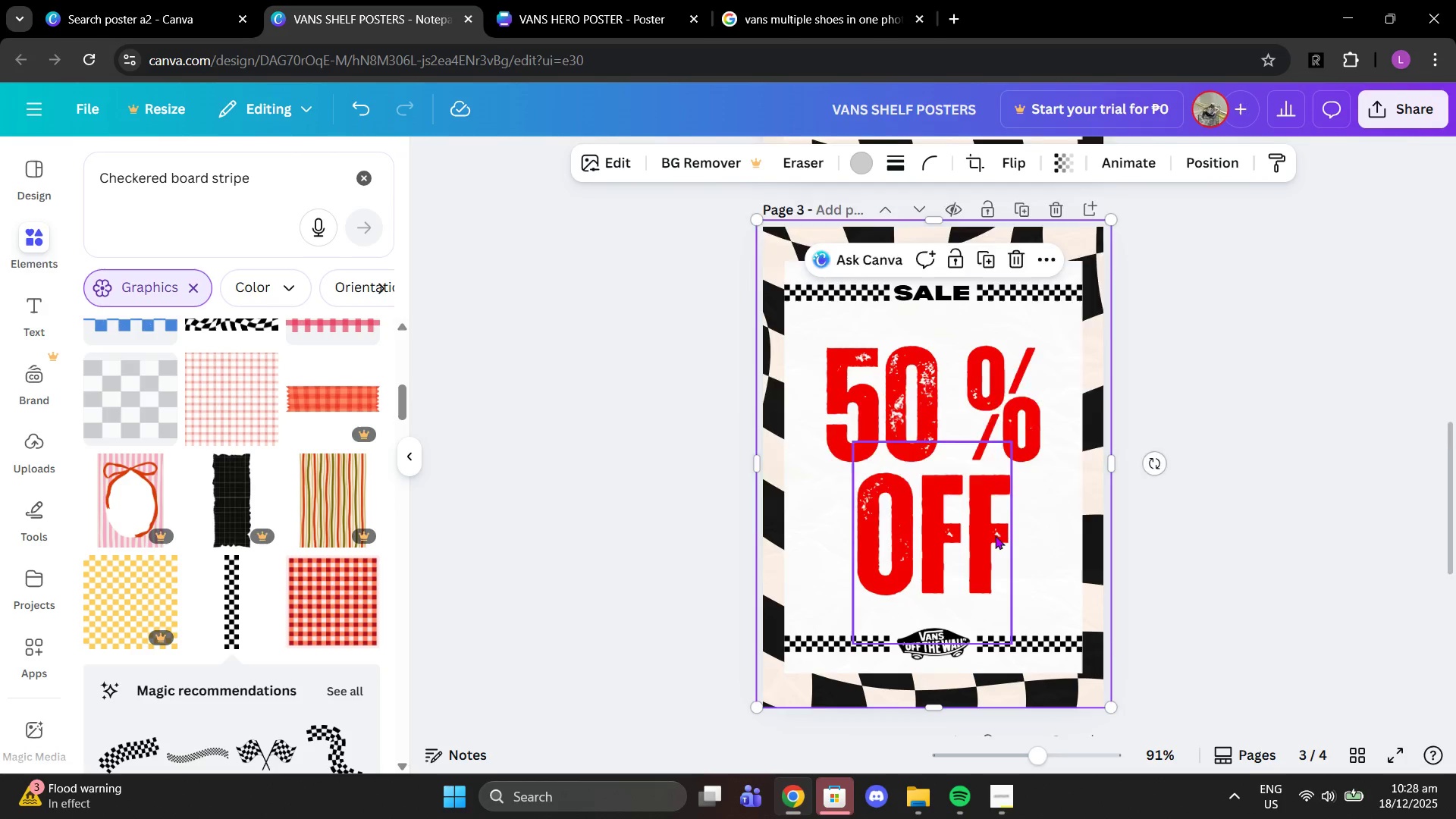 
scroll: coordinate [995, 535], scroll_direction: down, amount: 1.0
 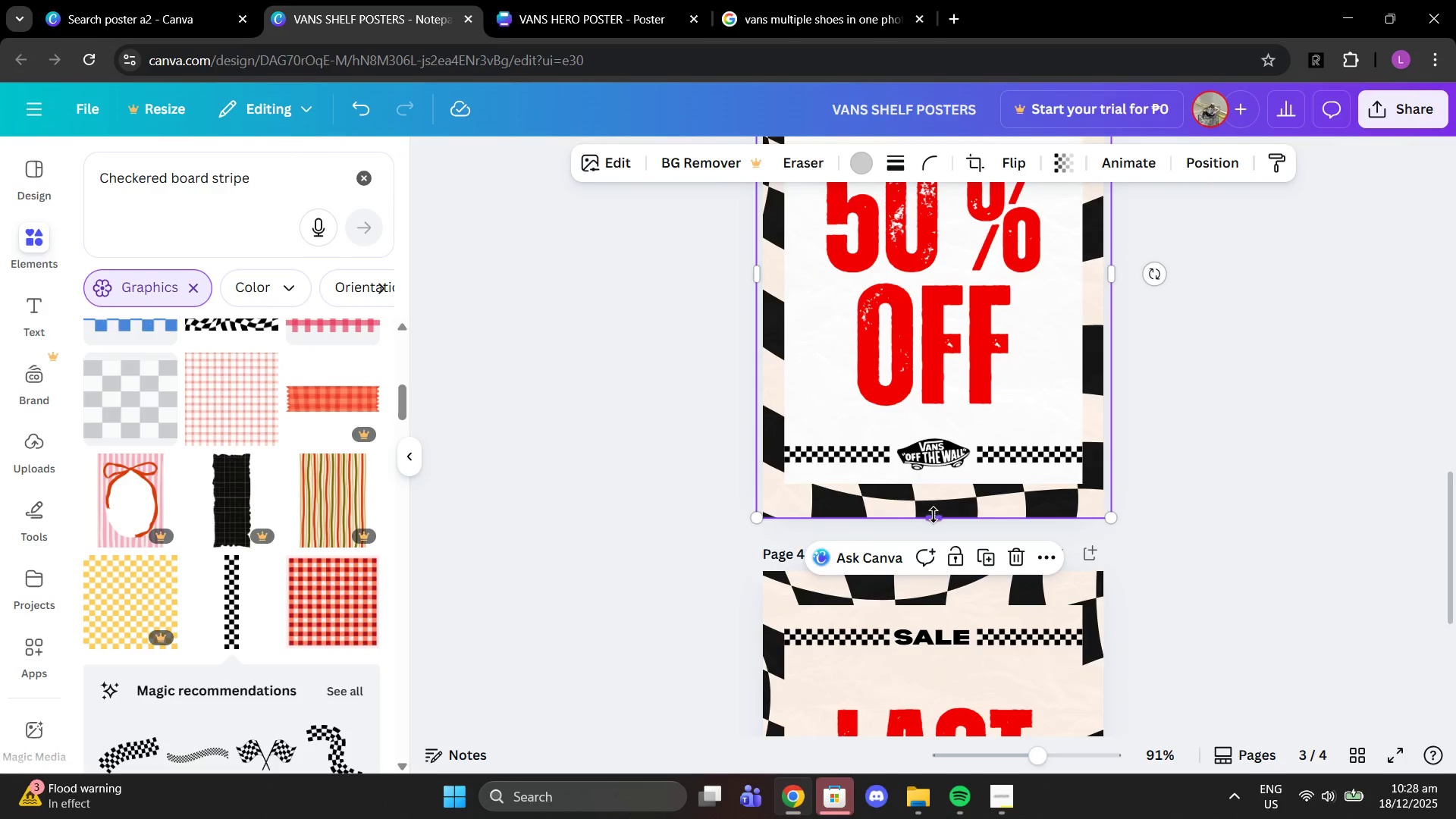 
left_click_drag(start_coordinate=[934, 518], to_coordinate=[934, 528])
 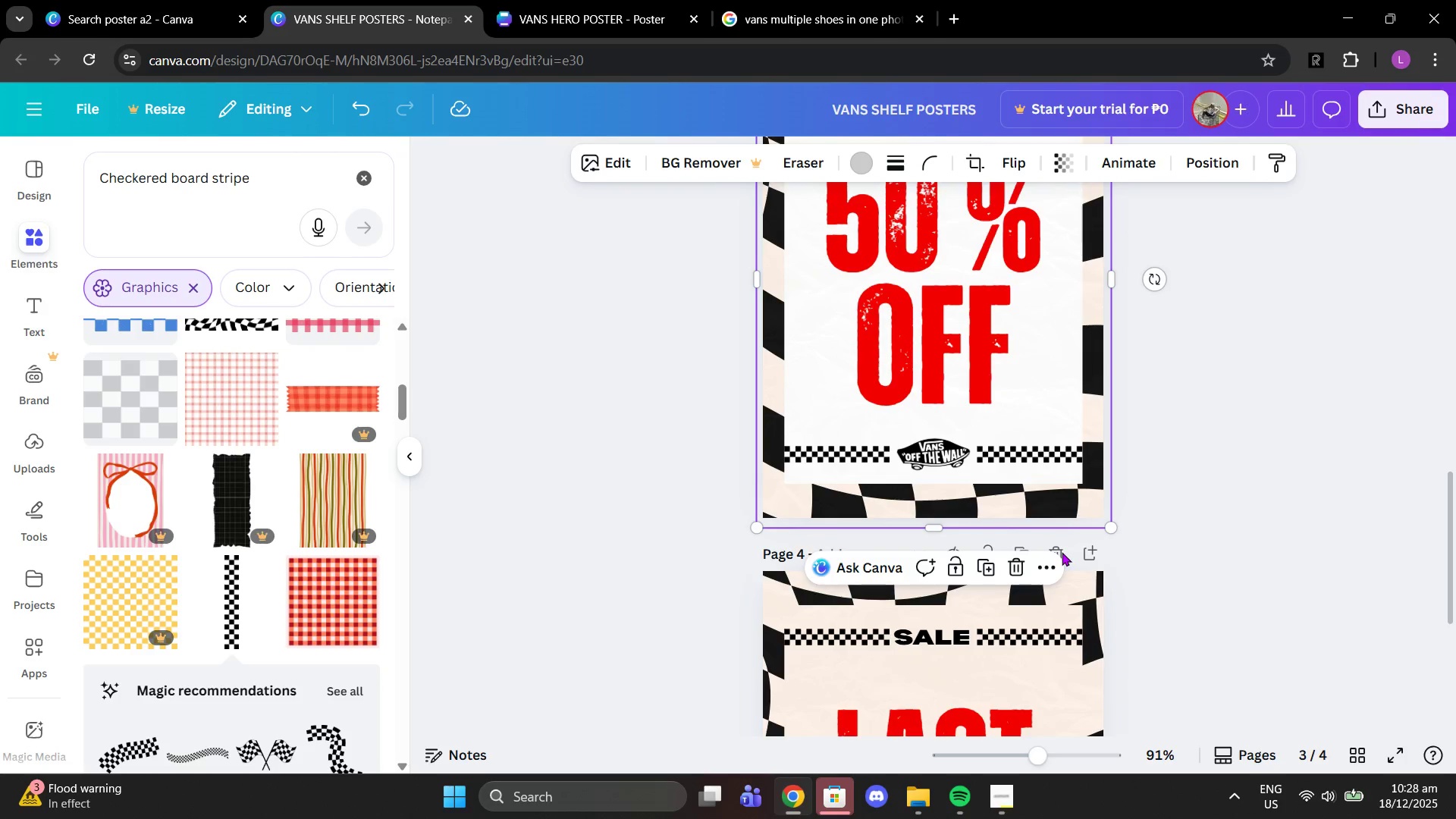 
left_click([1185, 541])
 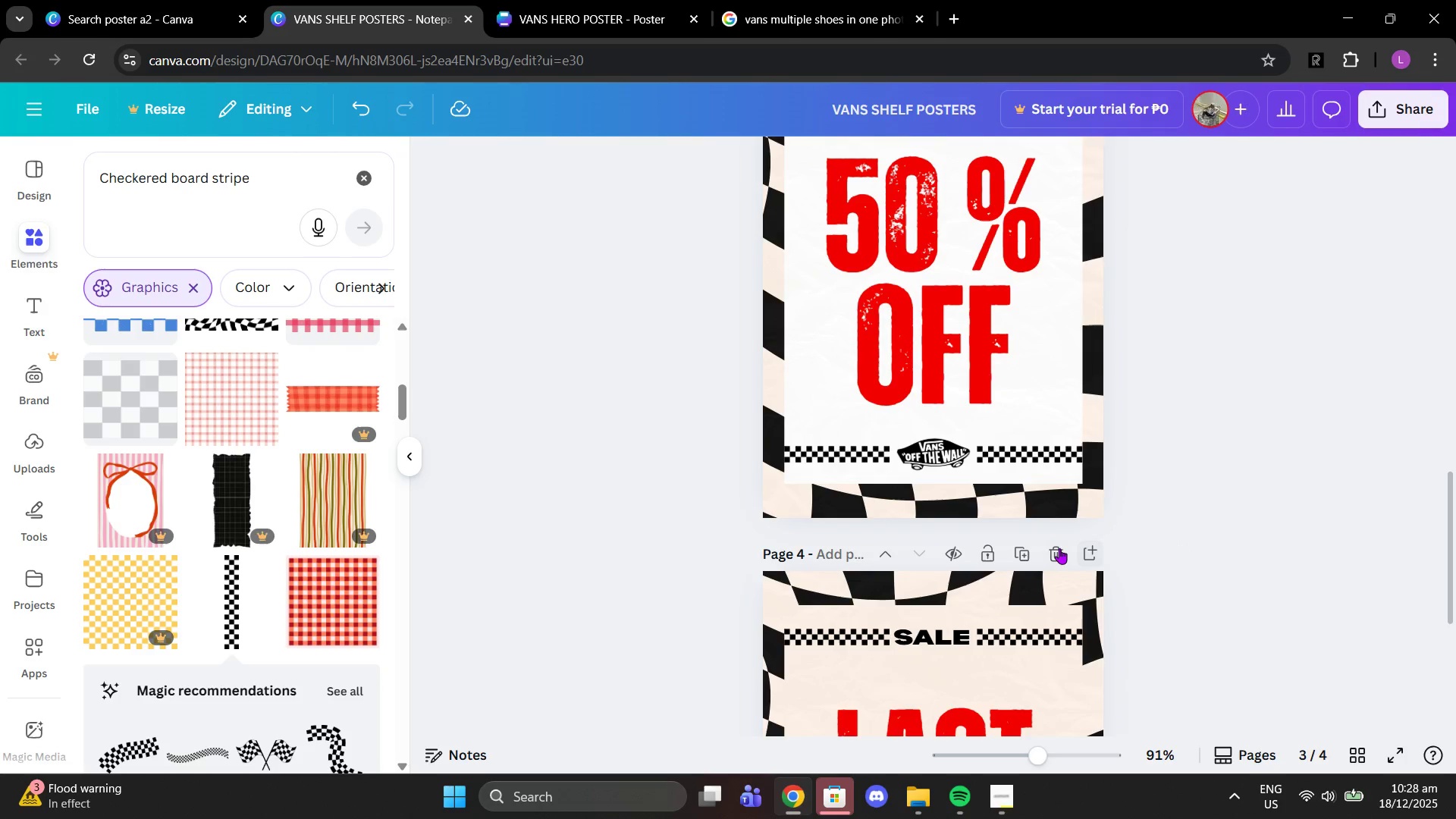 
left_click([1059, 548])
 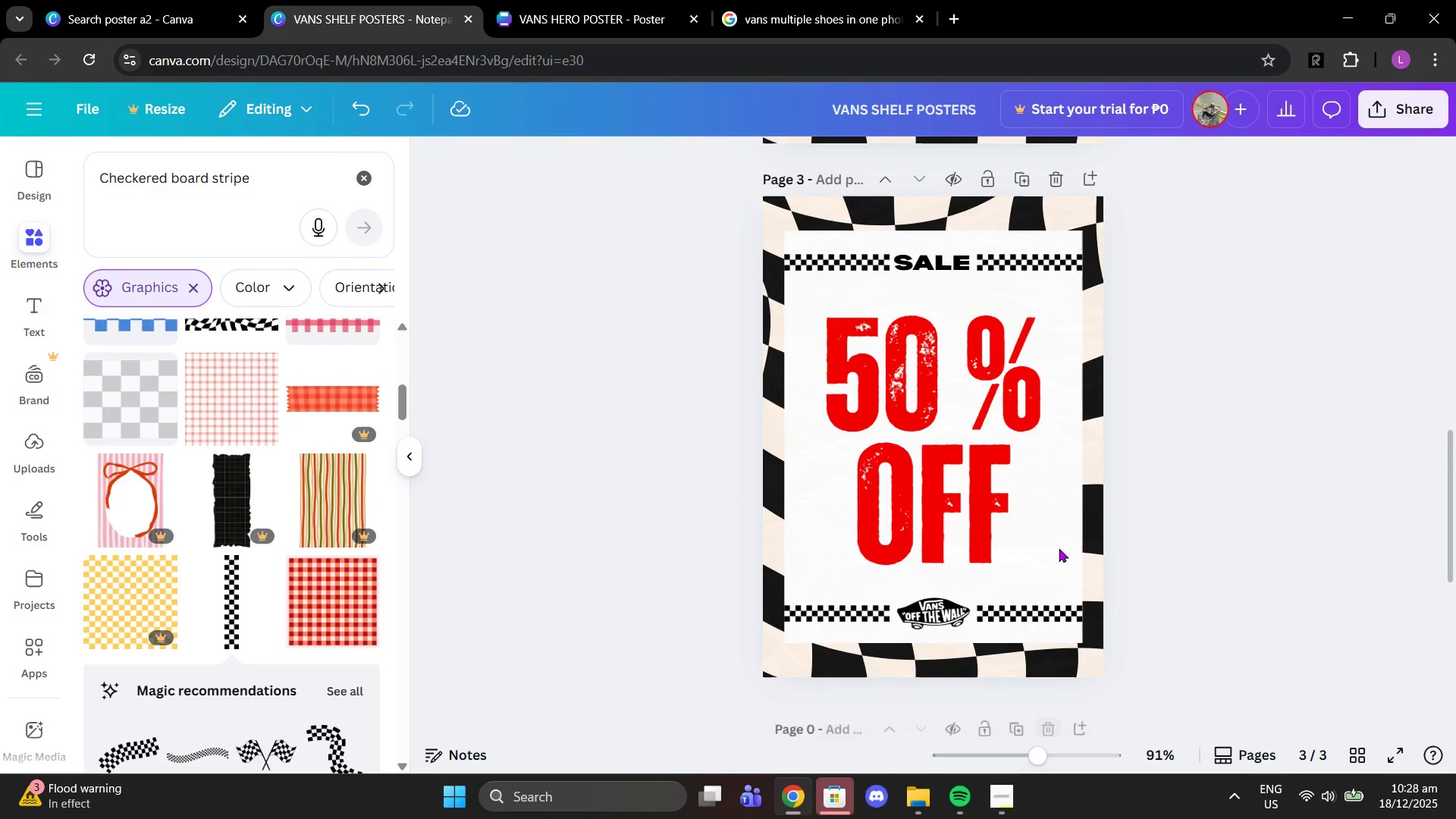 
scroll: coordinate [1043, 510], scroll_direction: up, amount: 8.0
 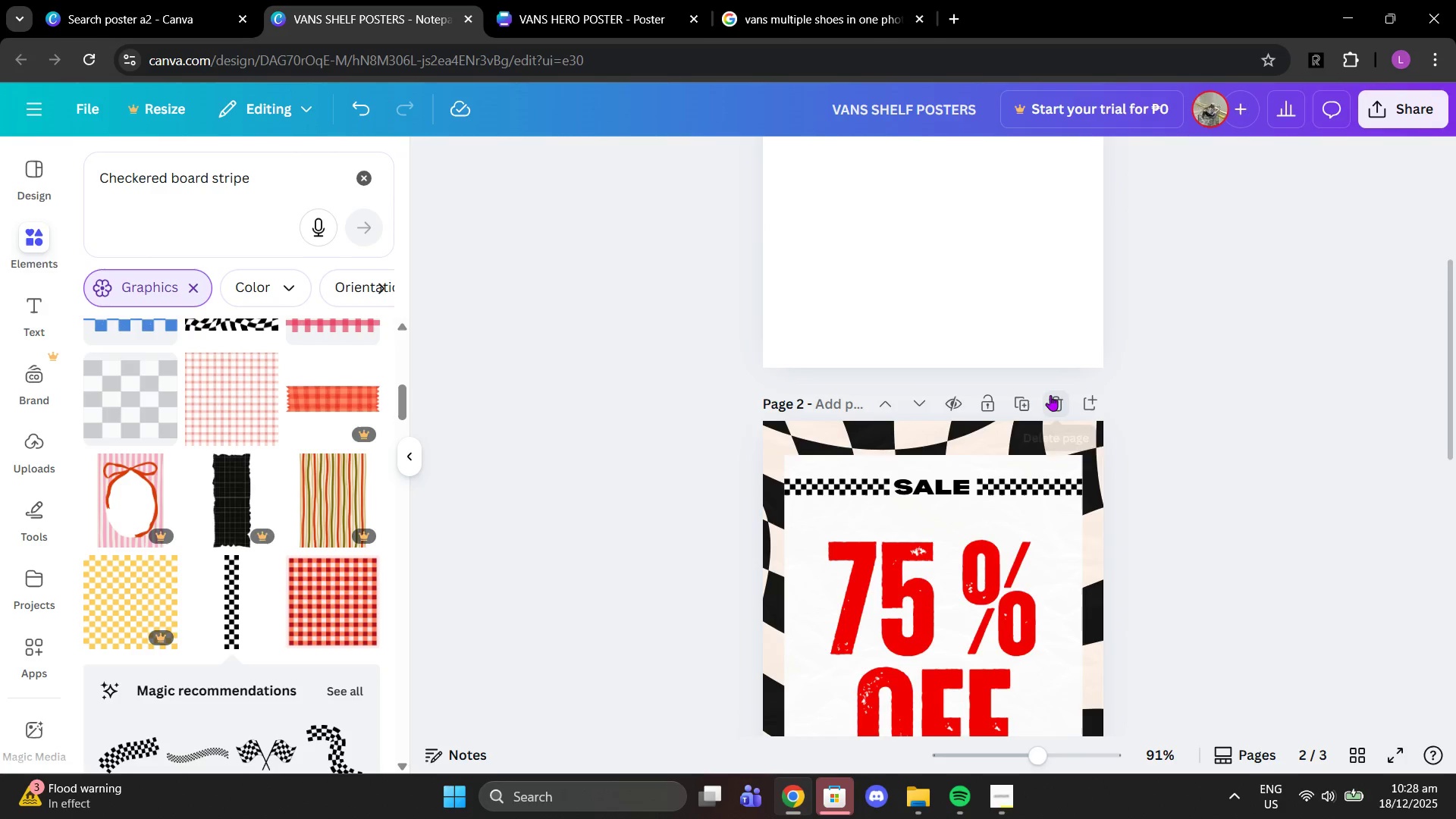 
left_click([1050, 395])
 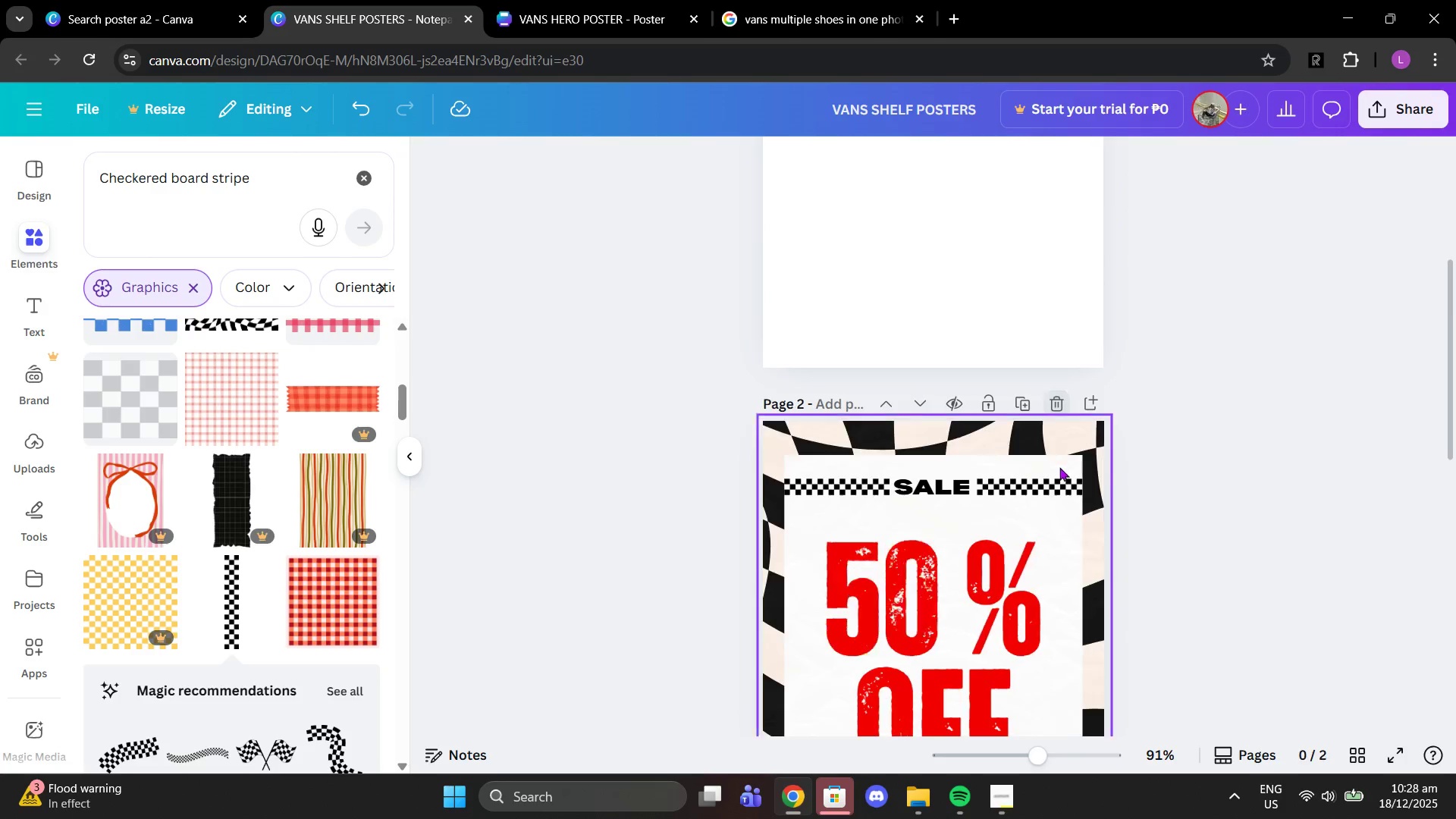 
scroll: coordinate [1061, 469], scroll_direction: down, amount: 3.0
 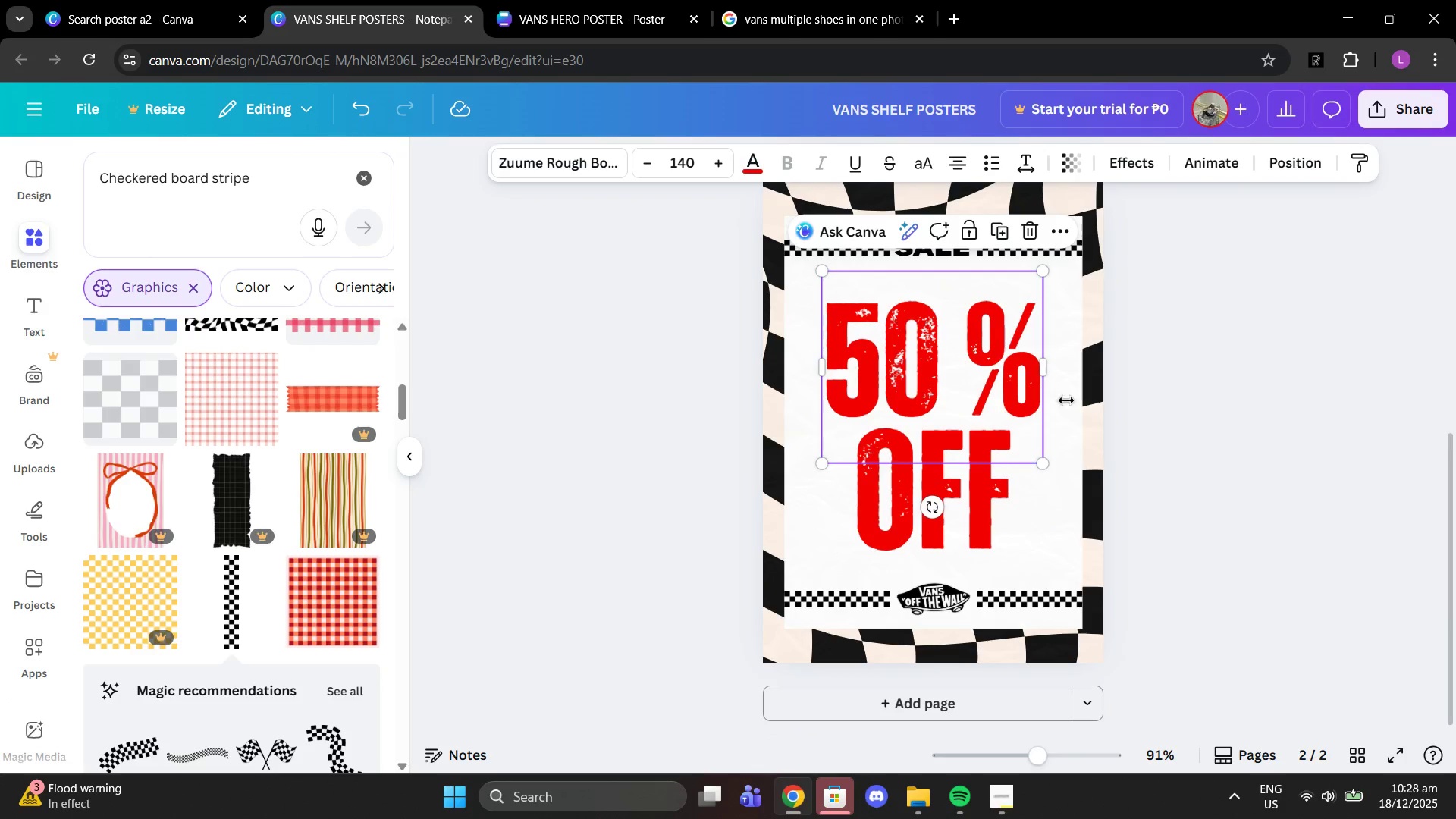 
left_click([1293, 163])
 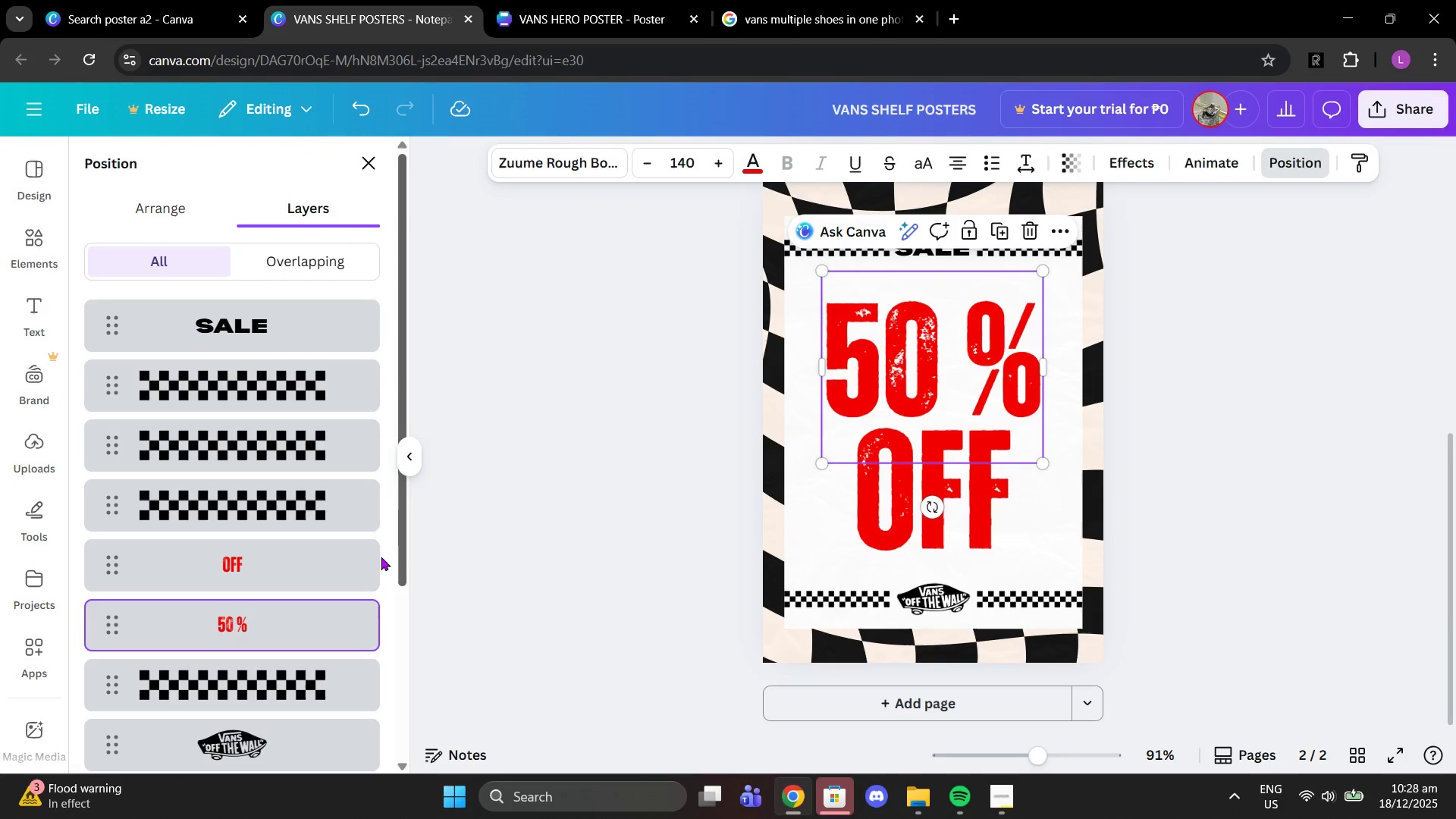 
scroll: coordinate [318, 630], scroll_direction: down, amount: 4.0
 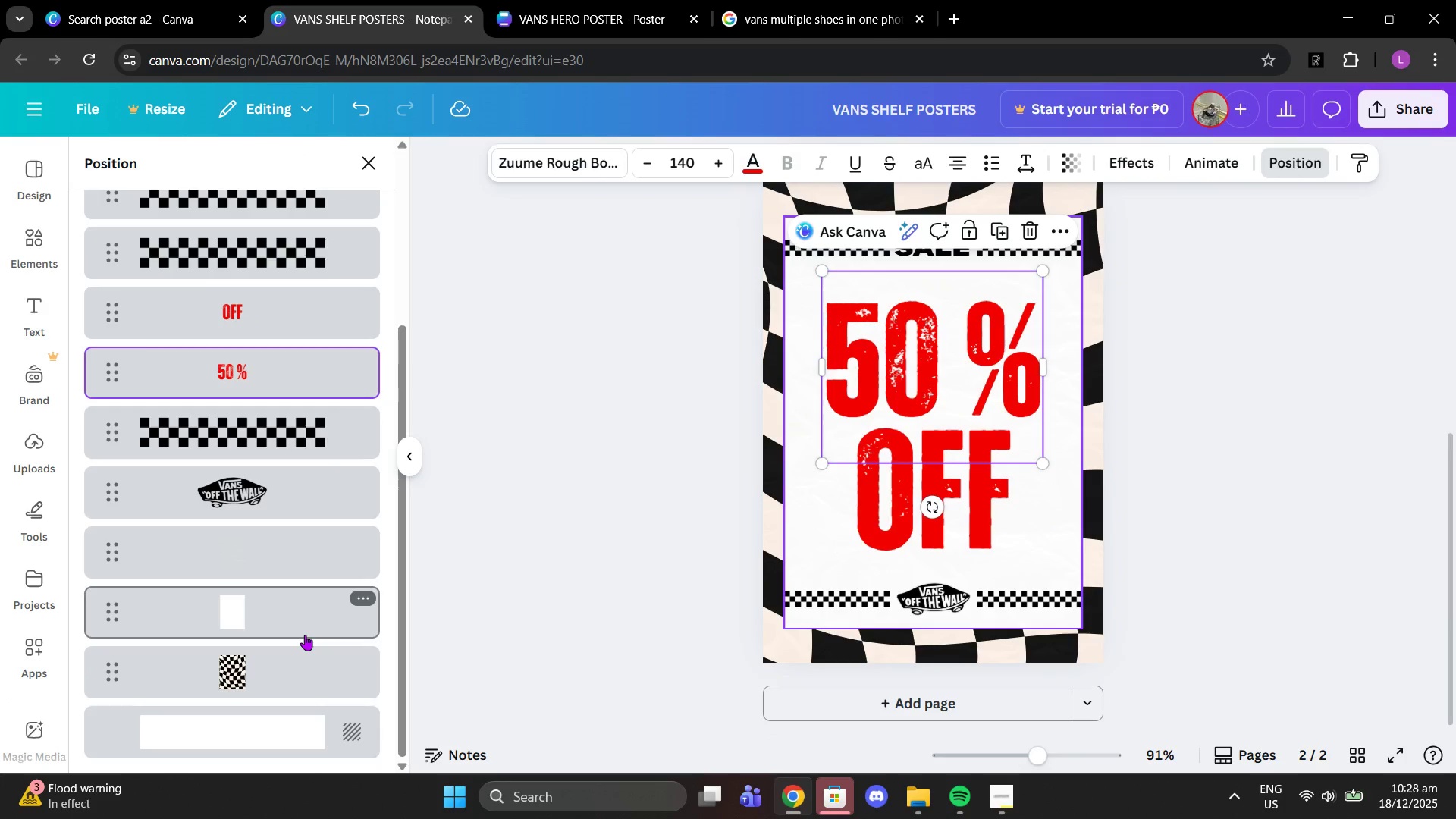 
left_click([305, 635])
 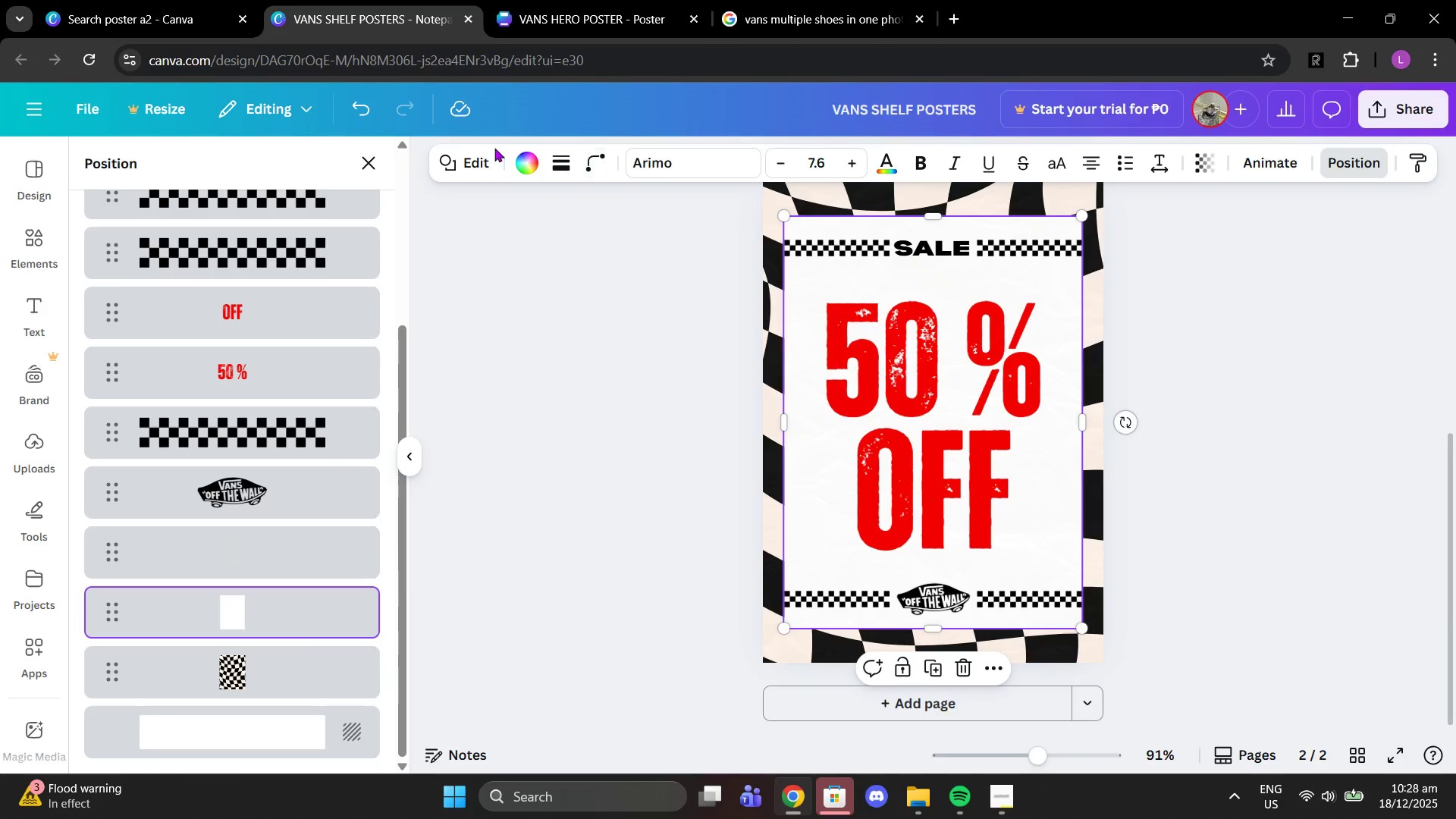 
left_click([519, 160])
 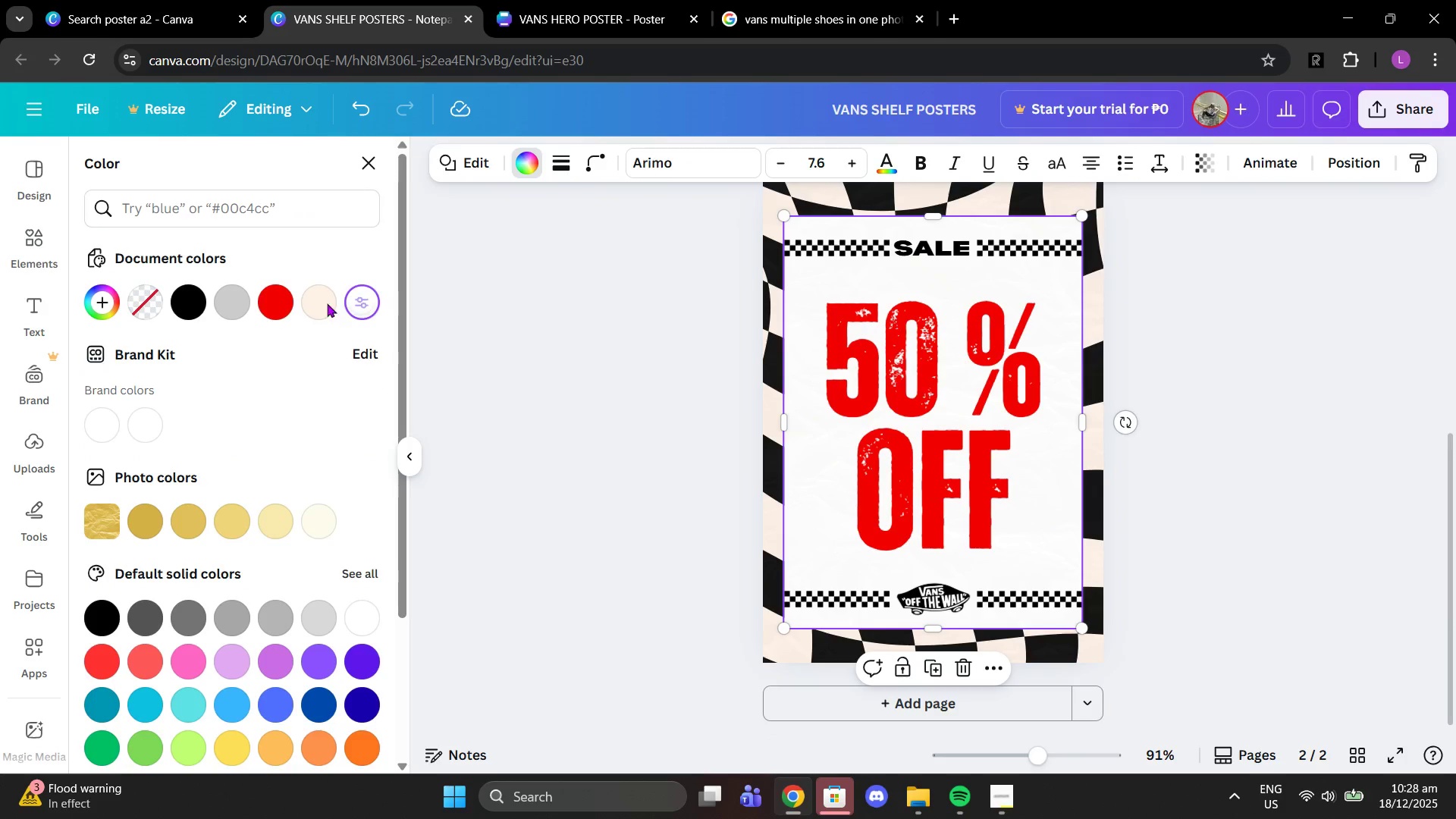 
left_click([309, 301])
 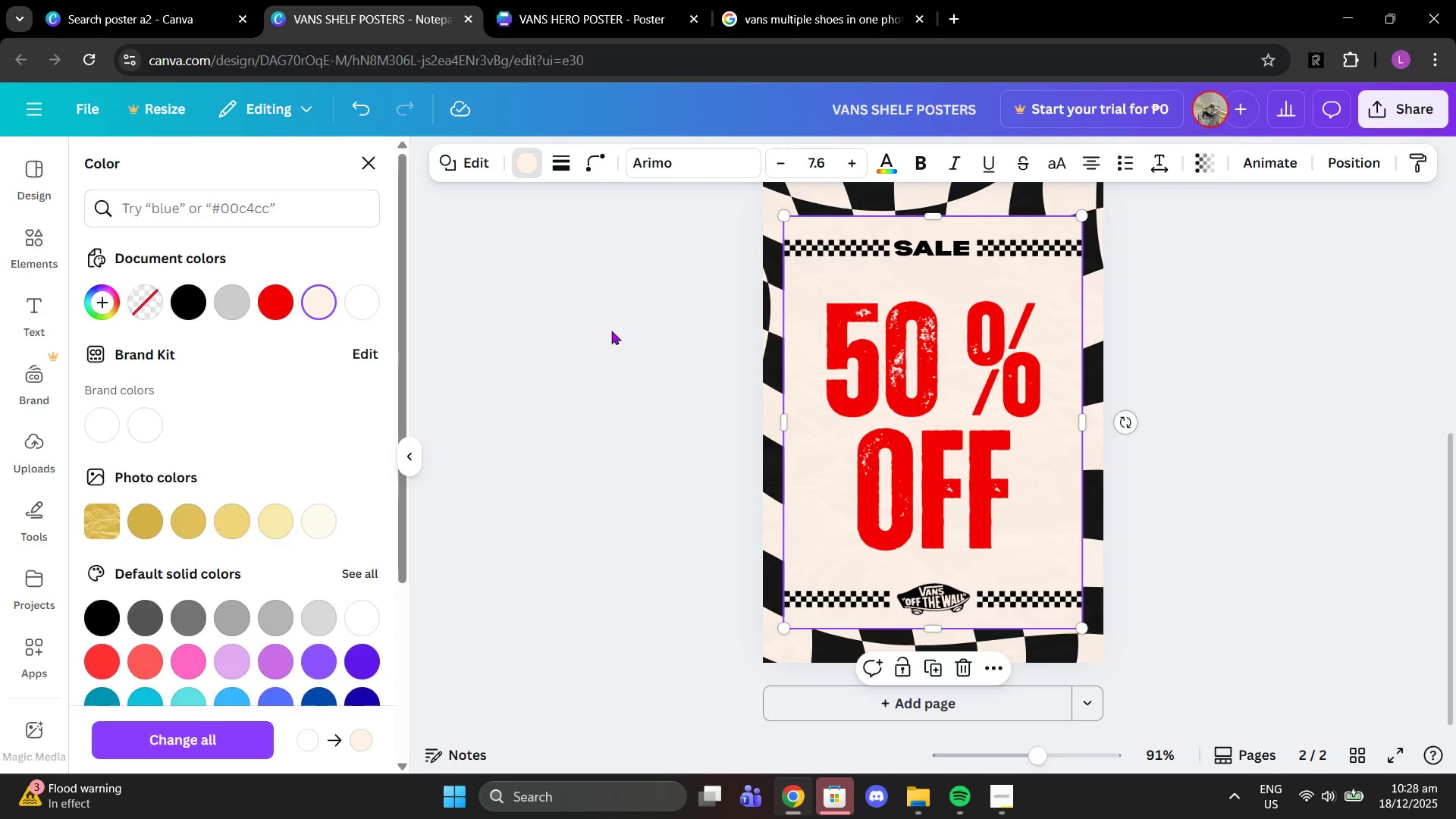 
double_click([611, 331])
 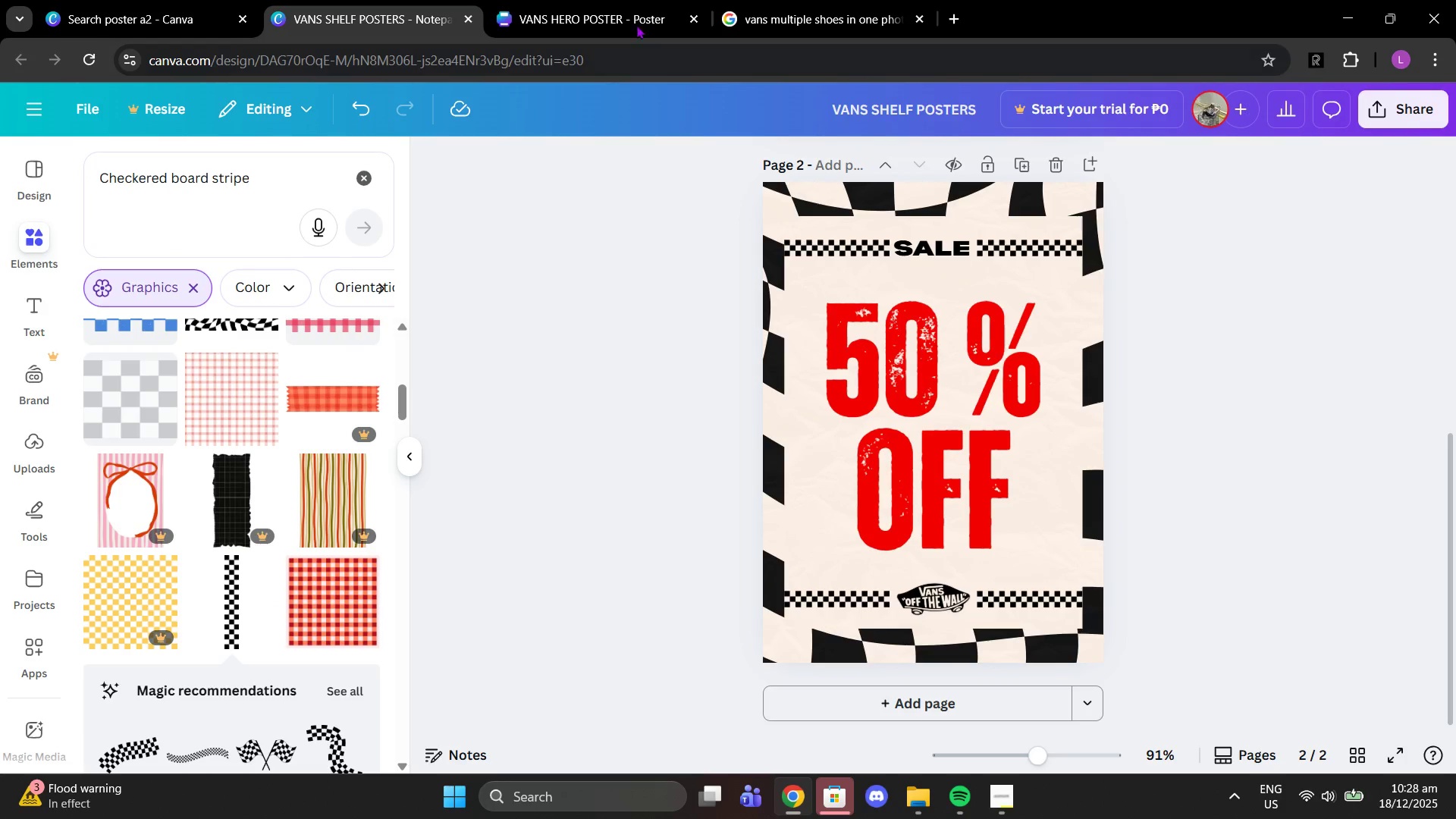 
left_click([632, 0])
 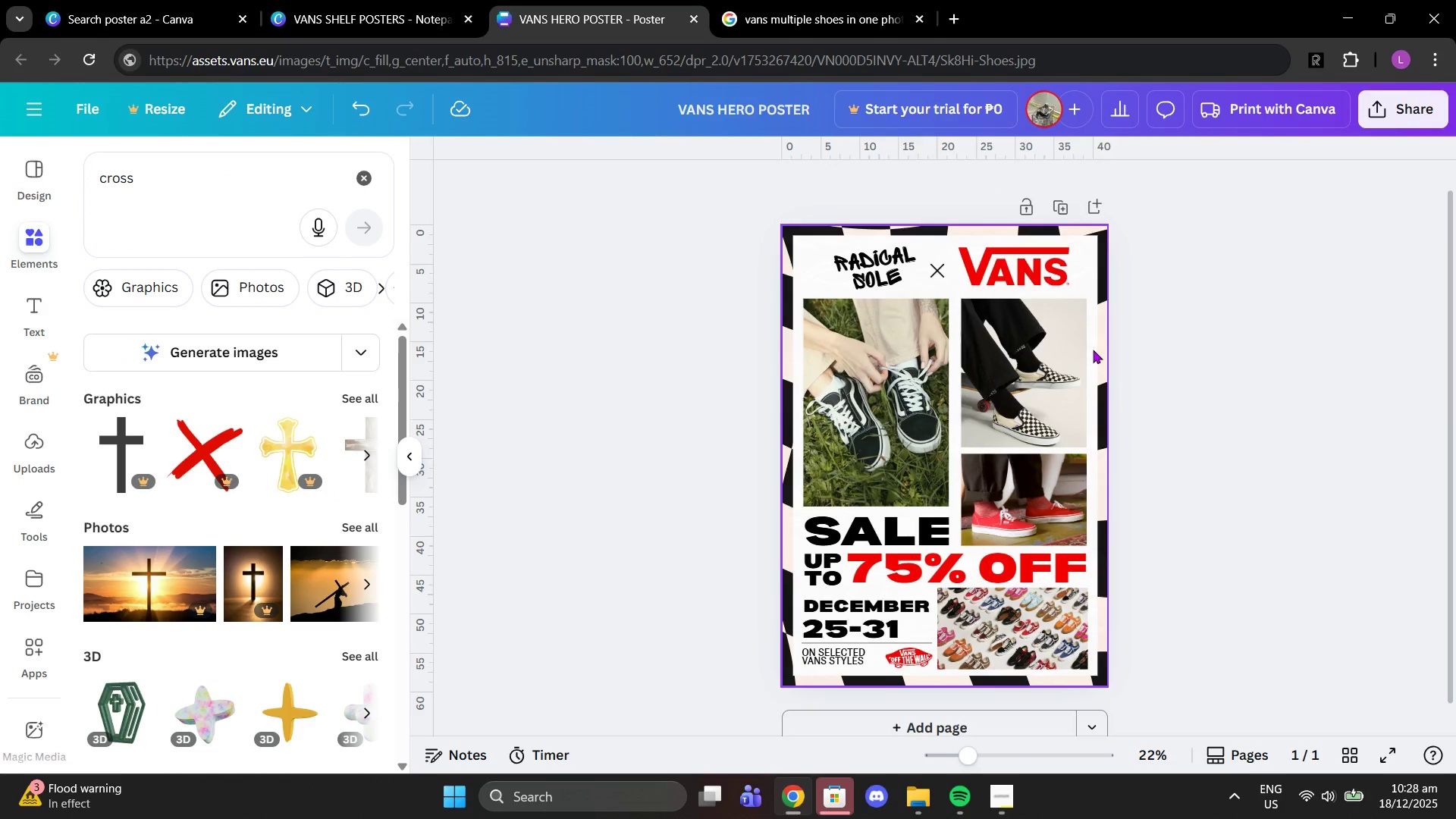 
left_click([1090, 285])
 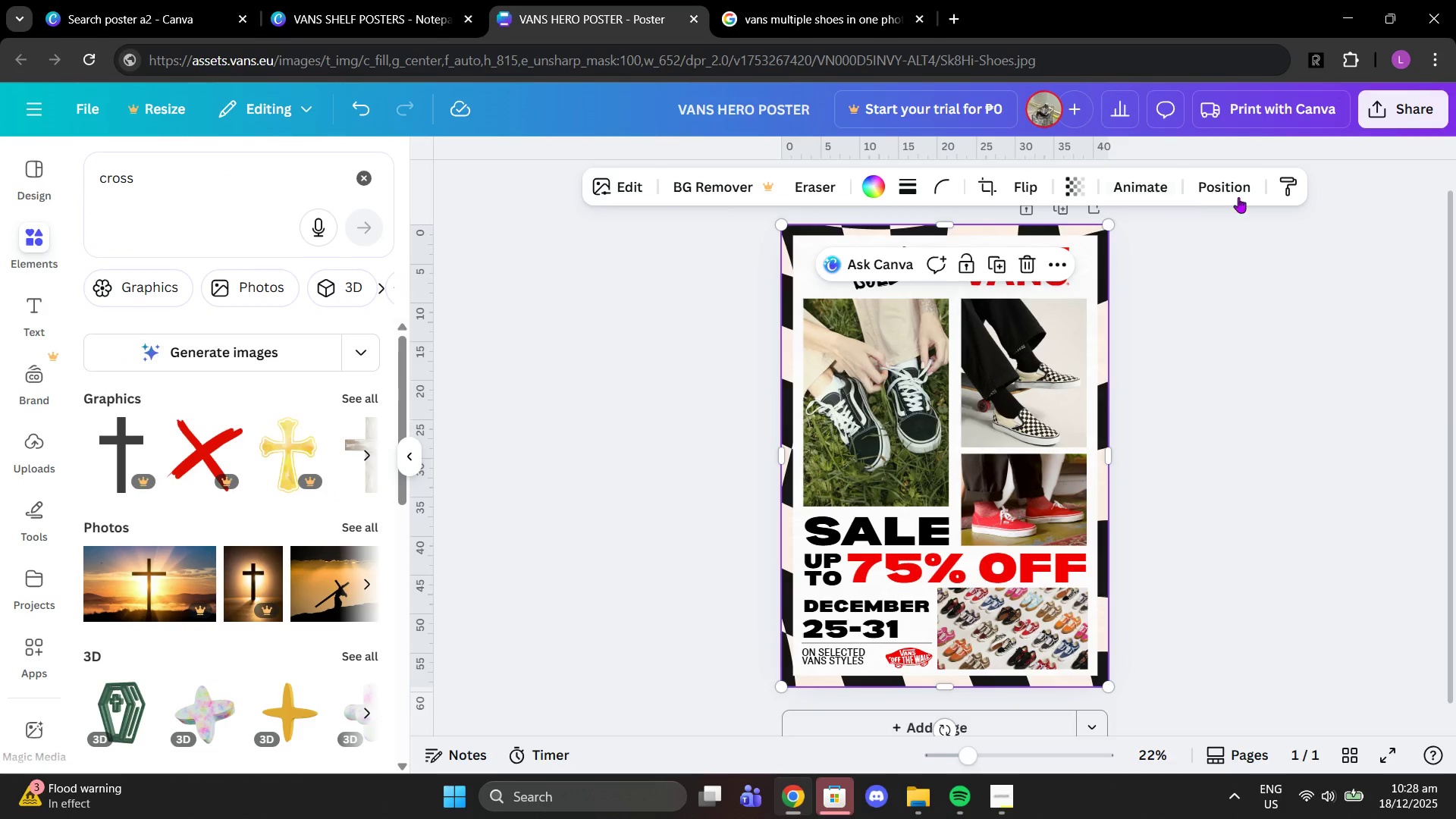 
left_click([1245, 195])
 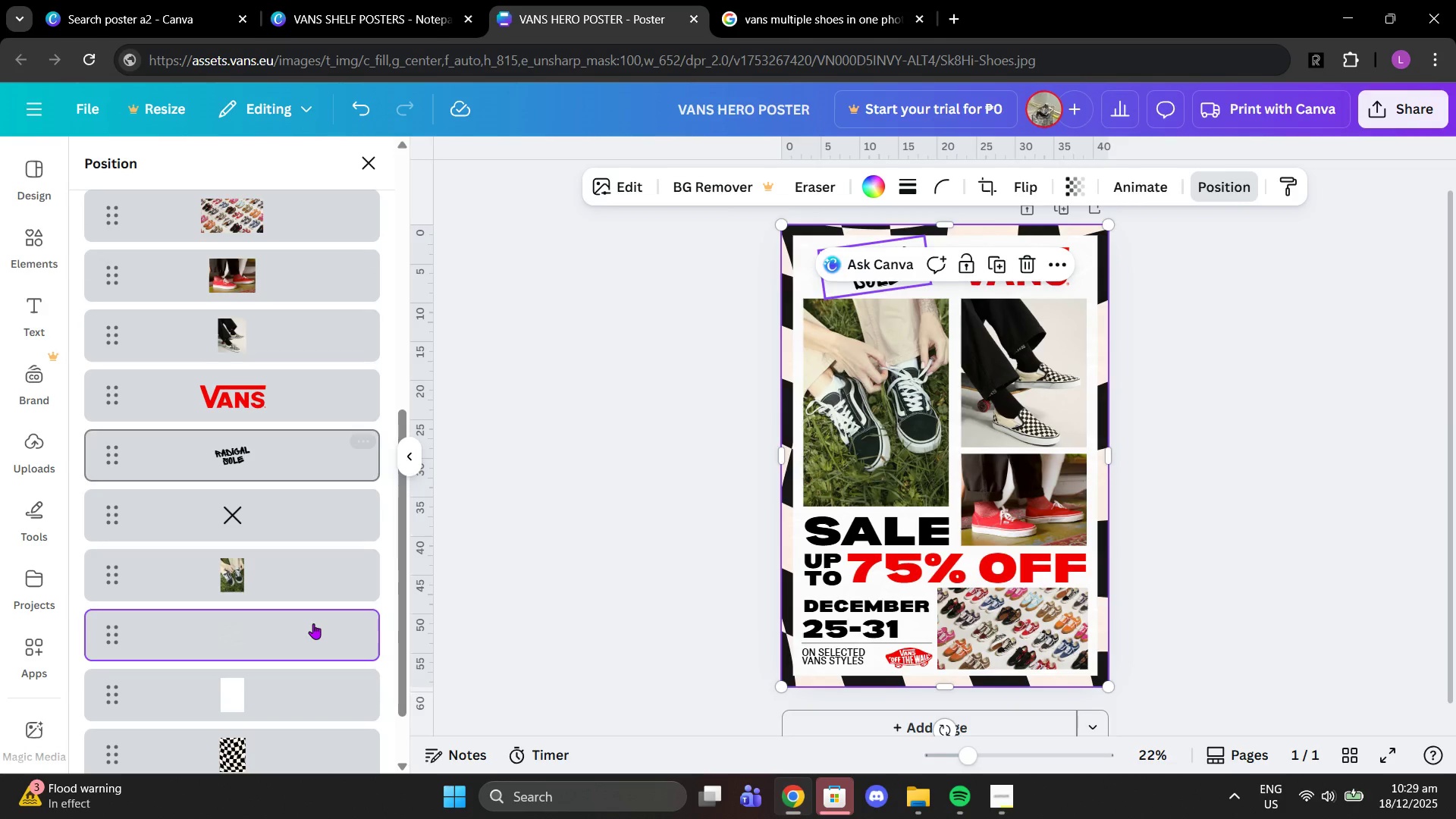 
left_click([280, 711])
 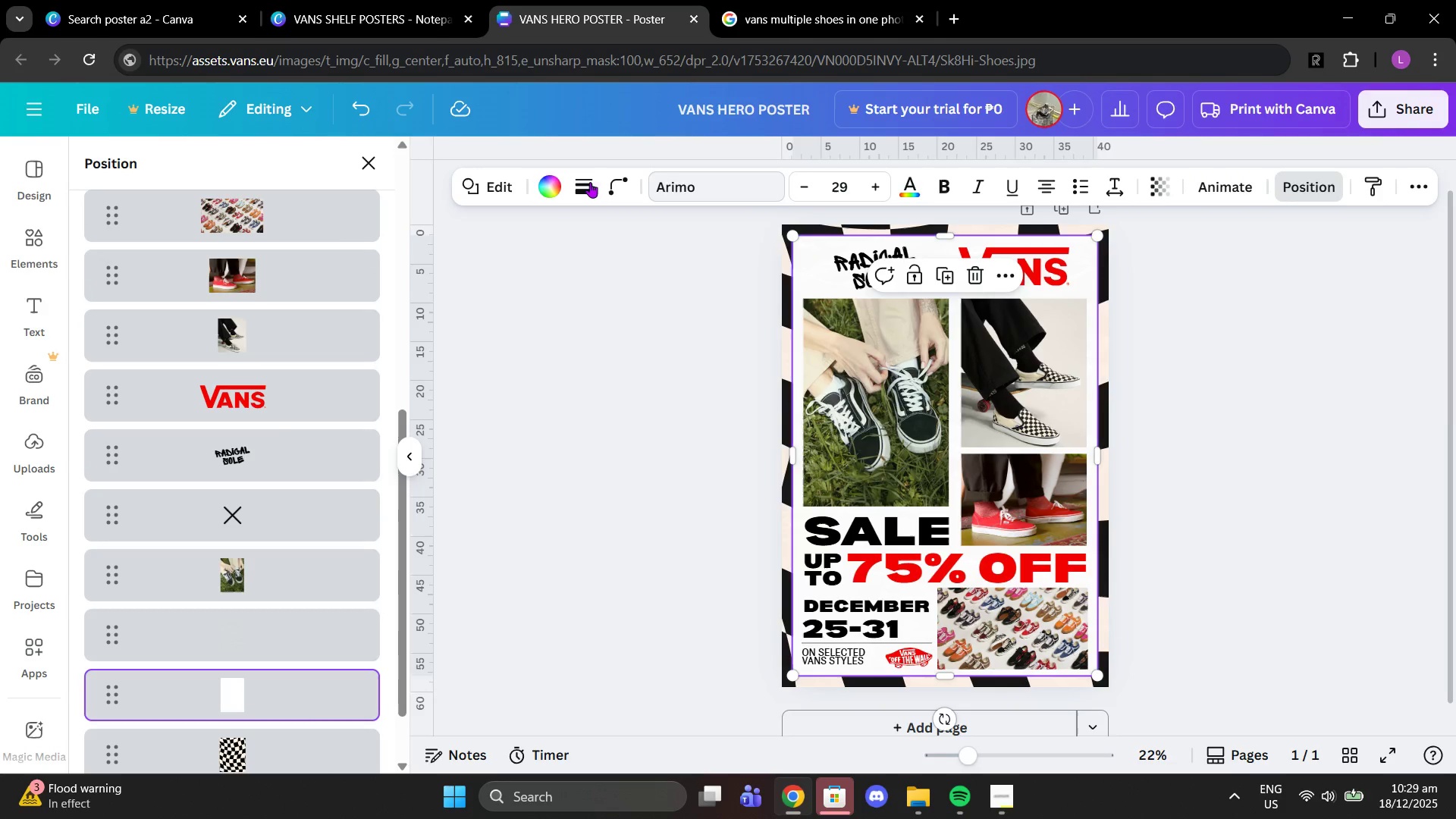 
left_click([548, 180])
 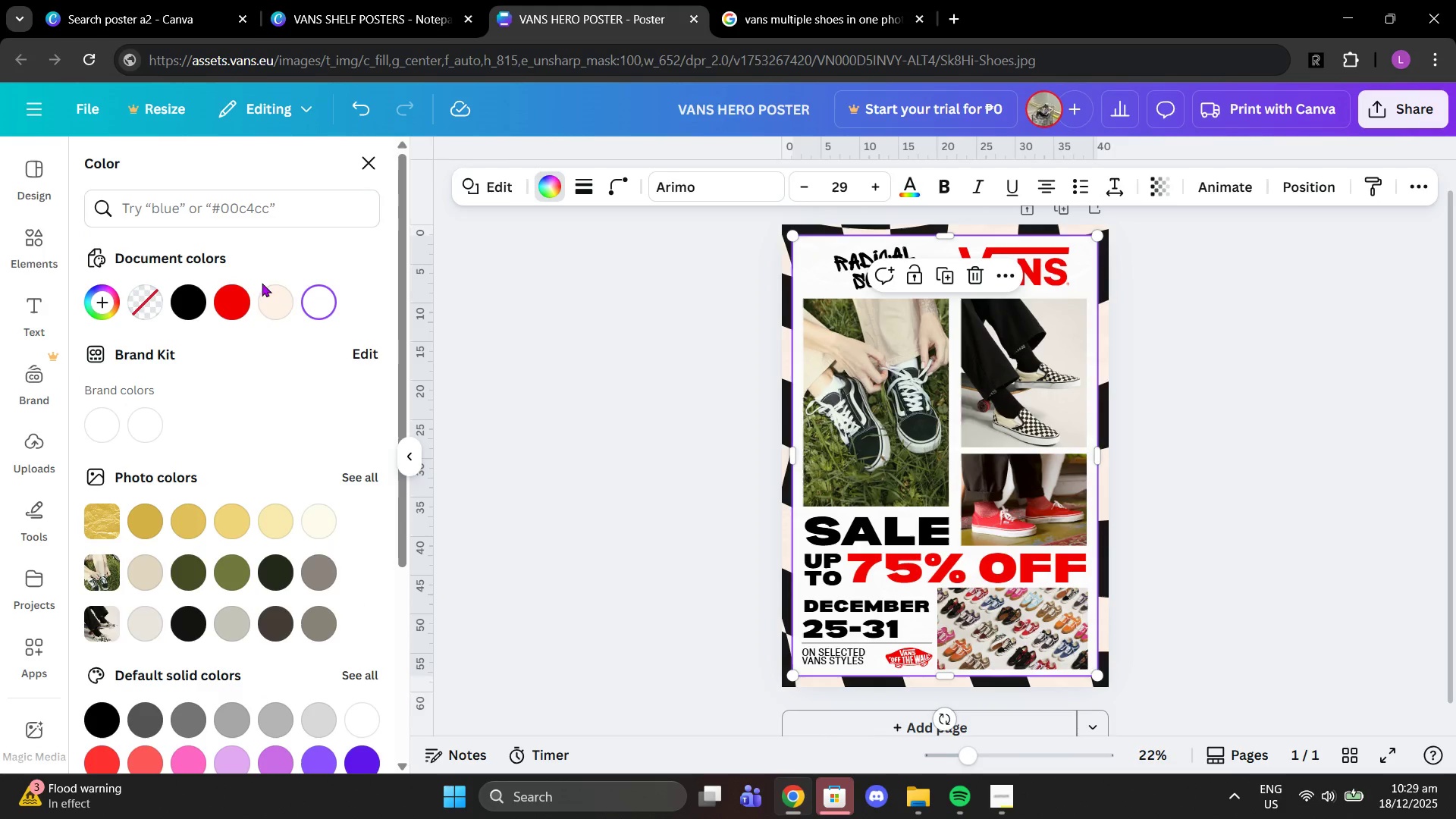 
left_click([262, 302])
 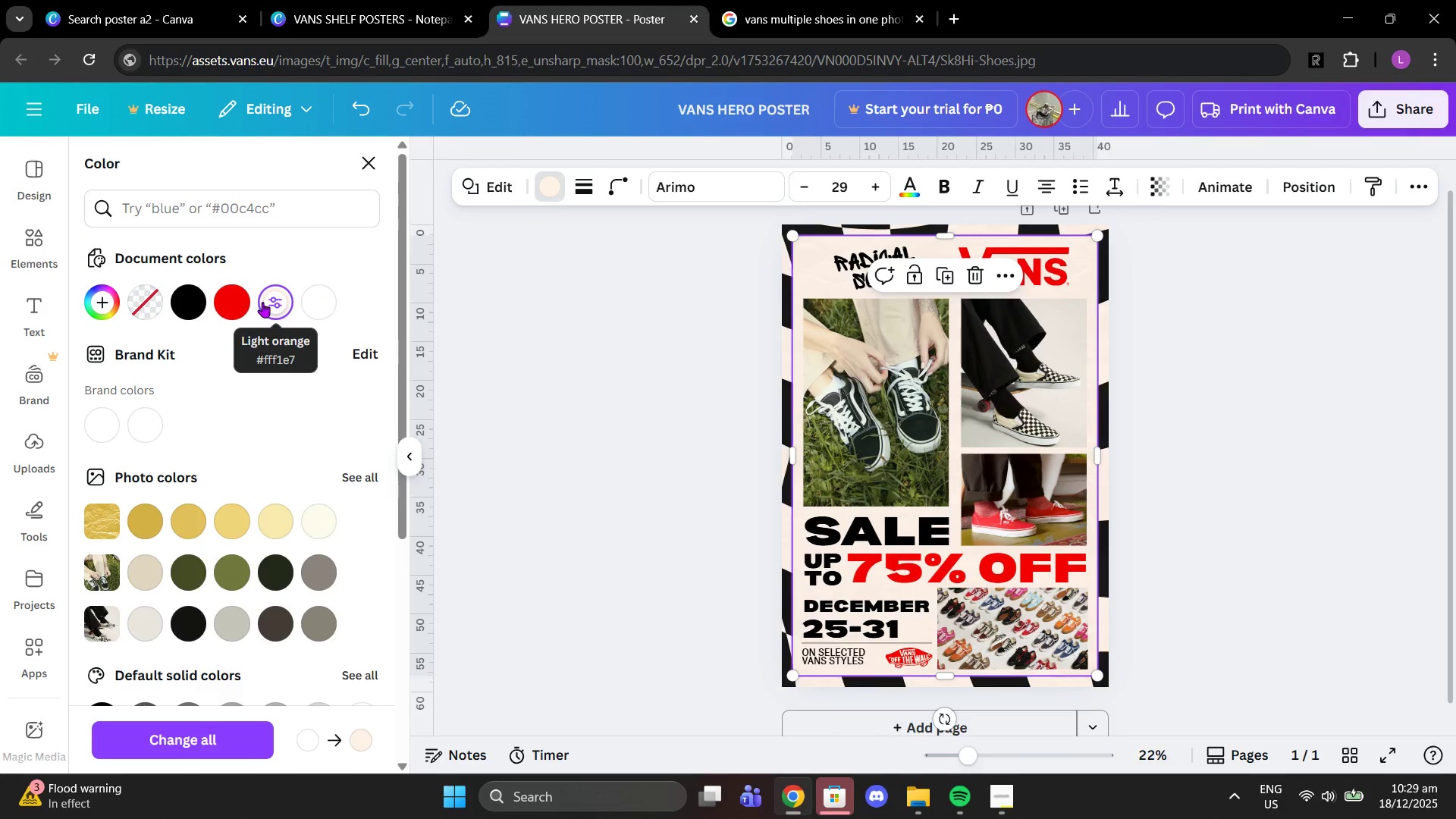 
double_click([563, 347])
 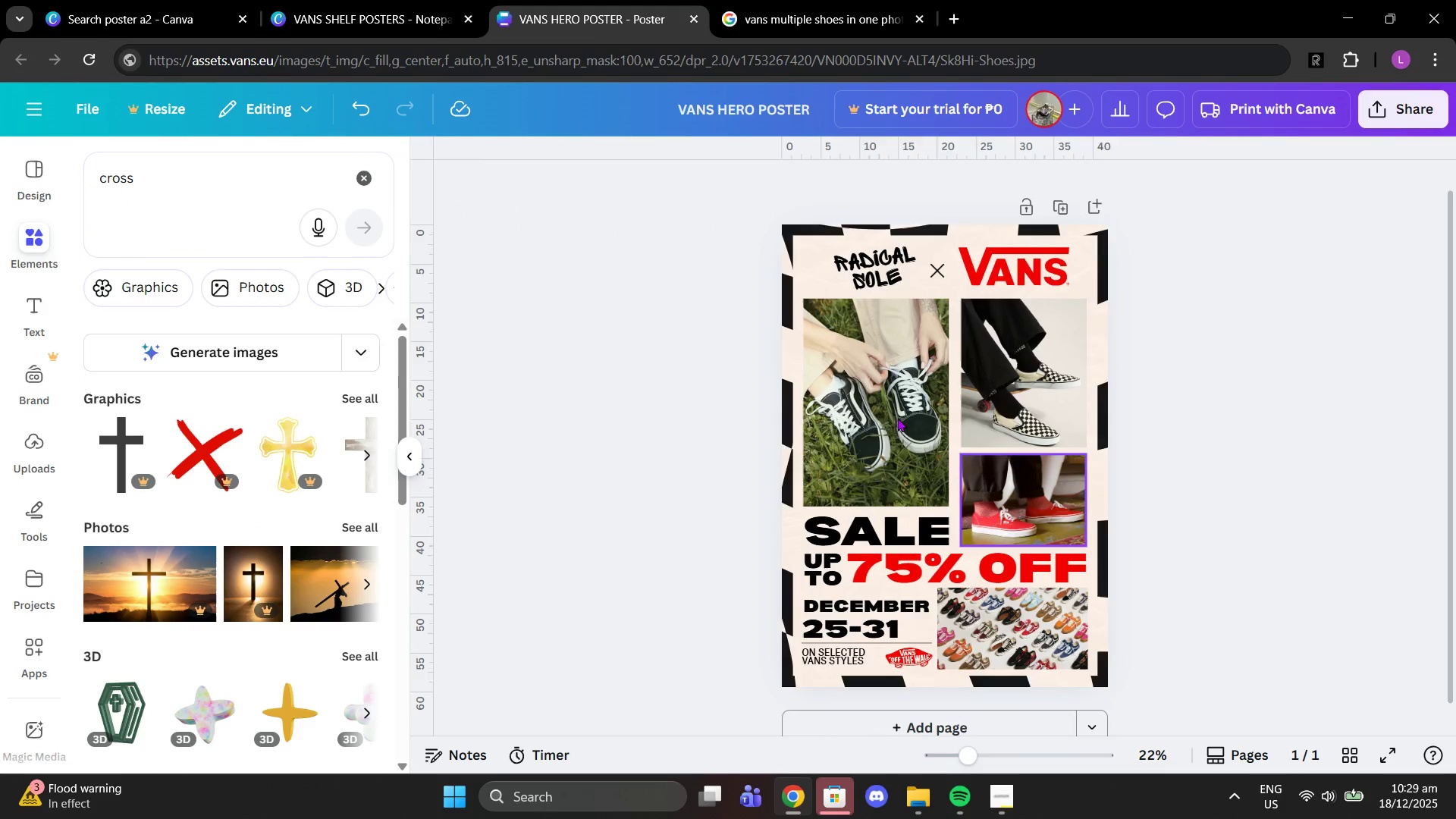 
left_click([448, 0])
 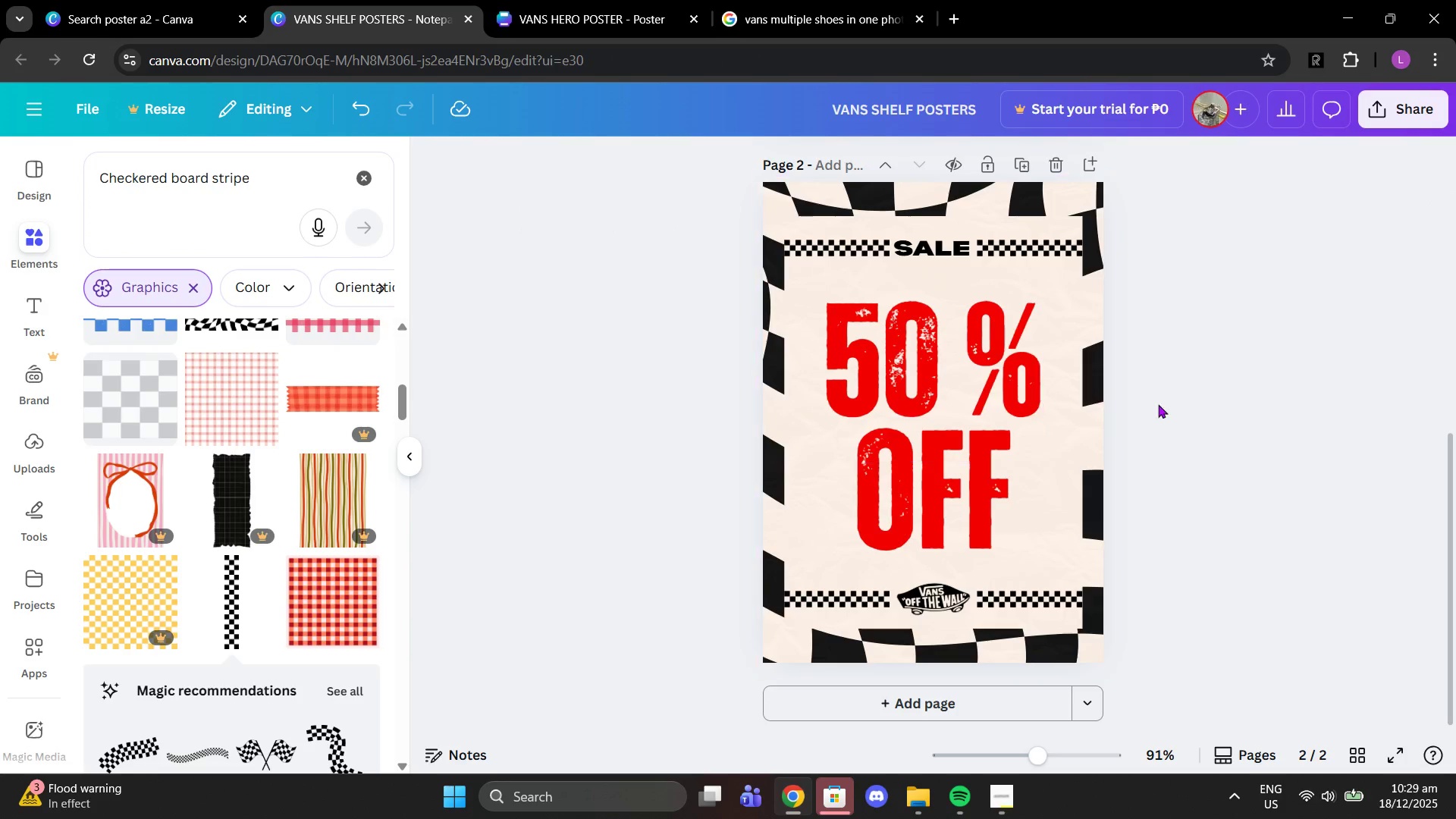 
scroll: coordinate [1163, 405], scroll_direction: up, amount: 1.0
 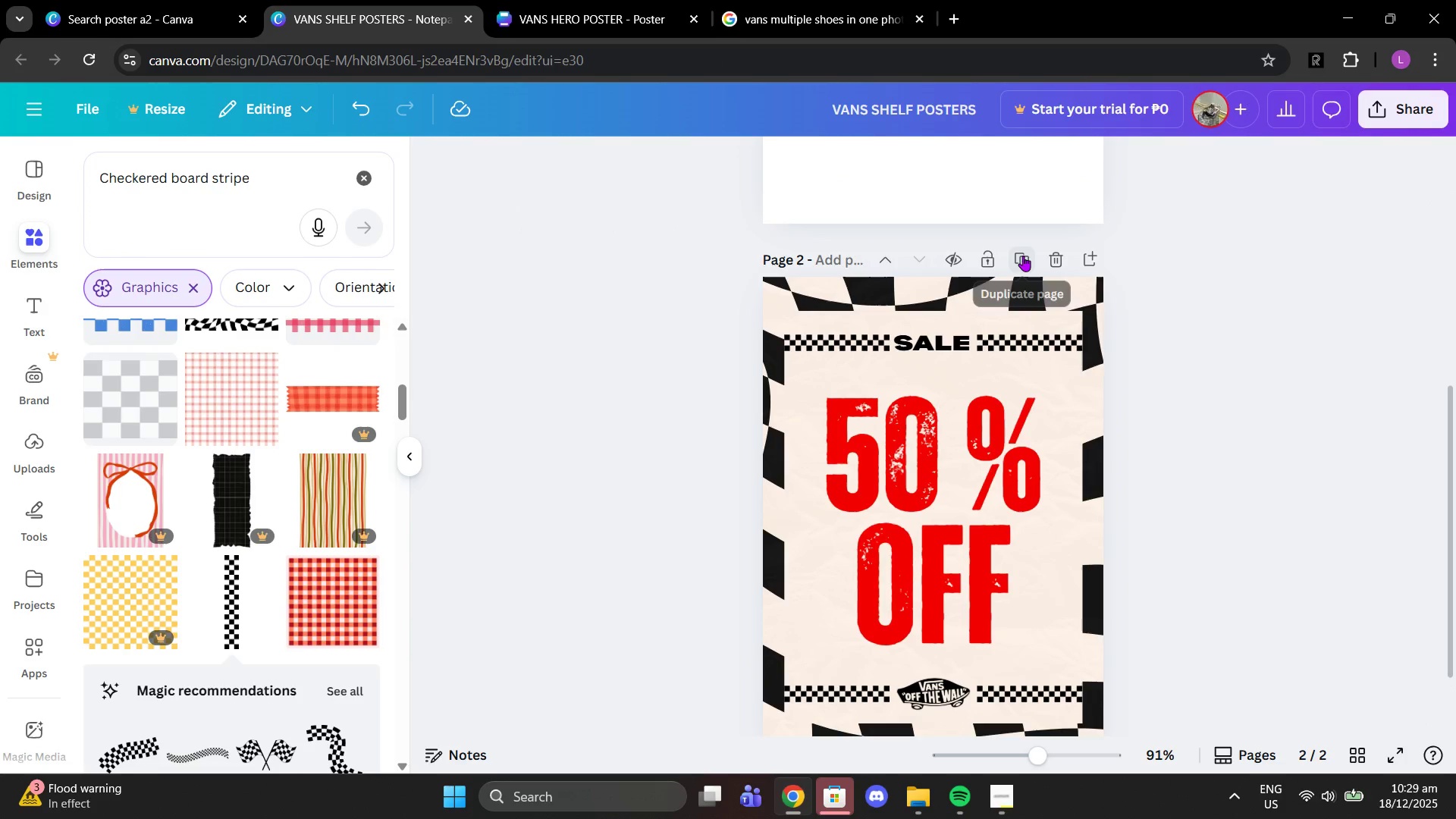 
left_click([1023, 256])
 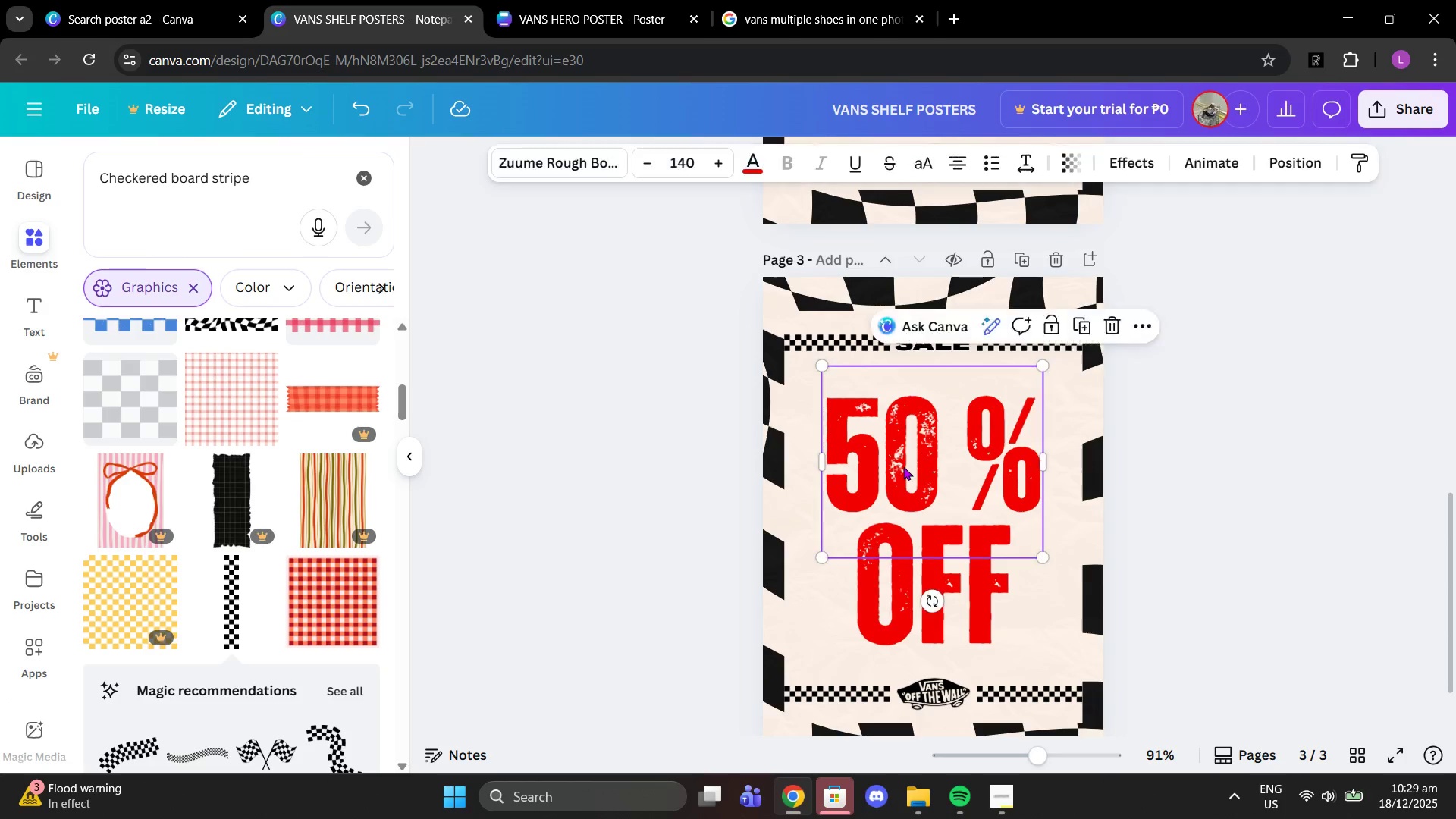 
double_click([903, 466])
 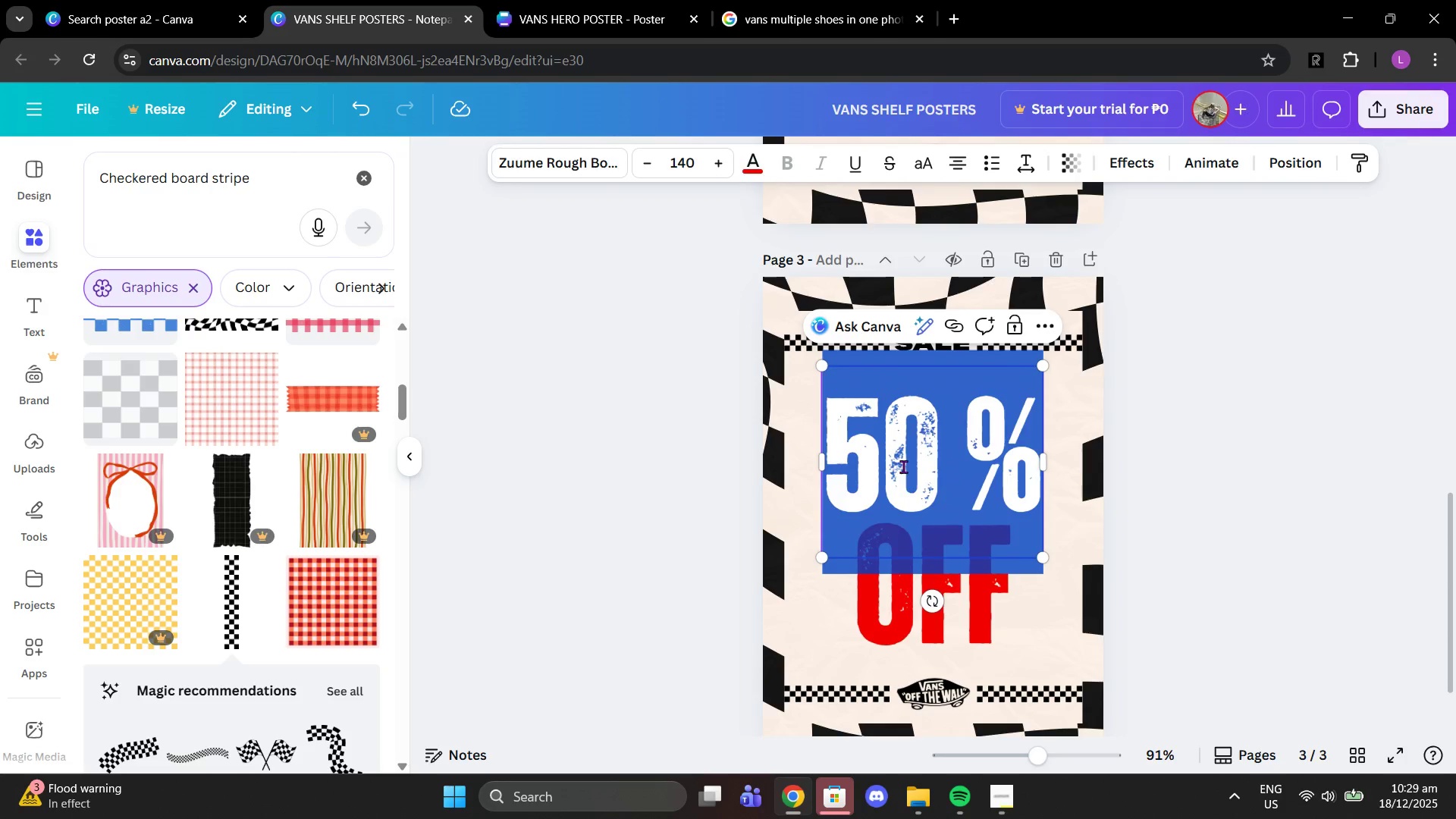 
left_click([903, 466])
 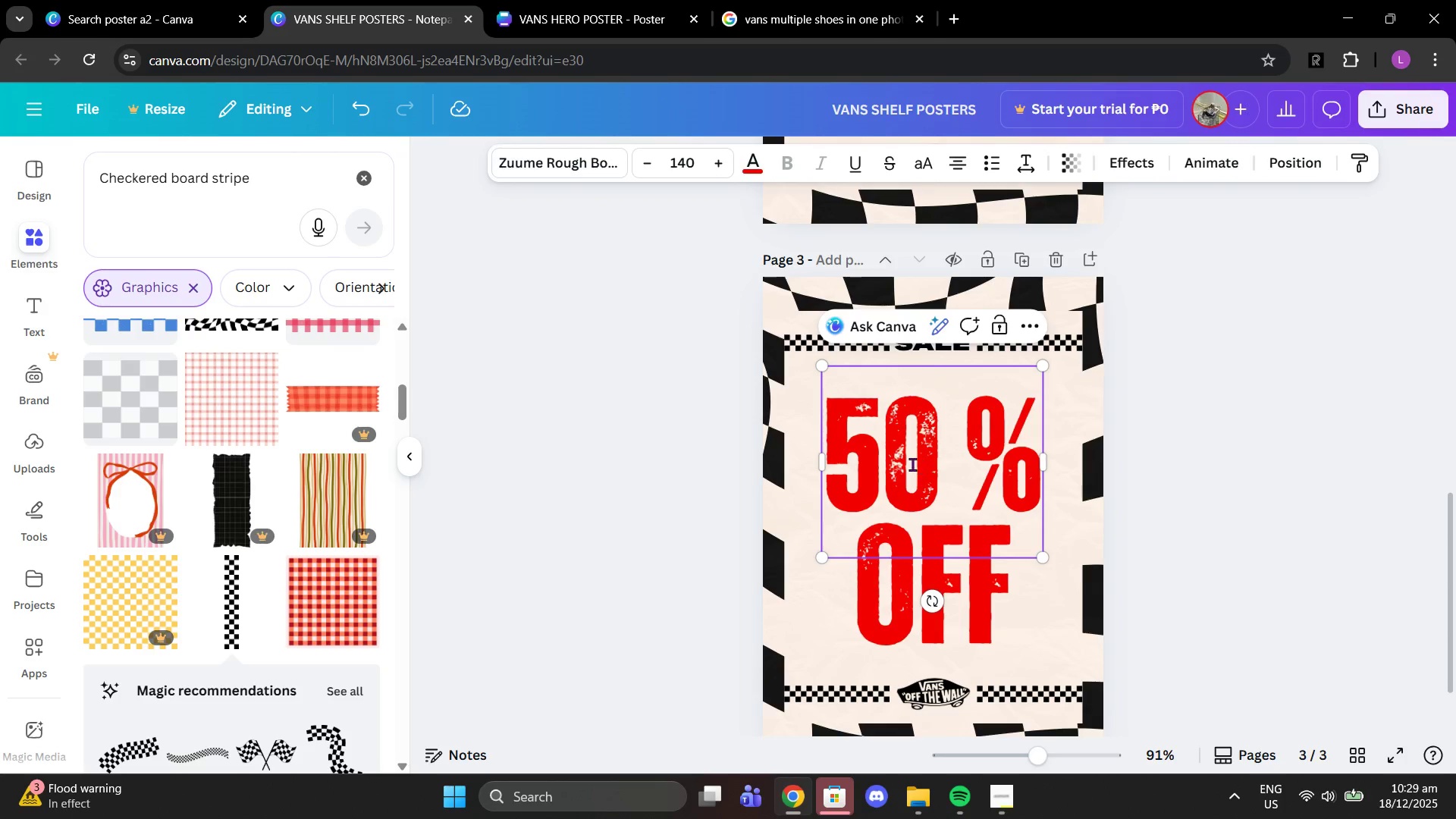 
key(ArrowRight)
 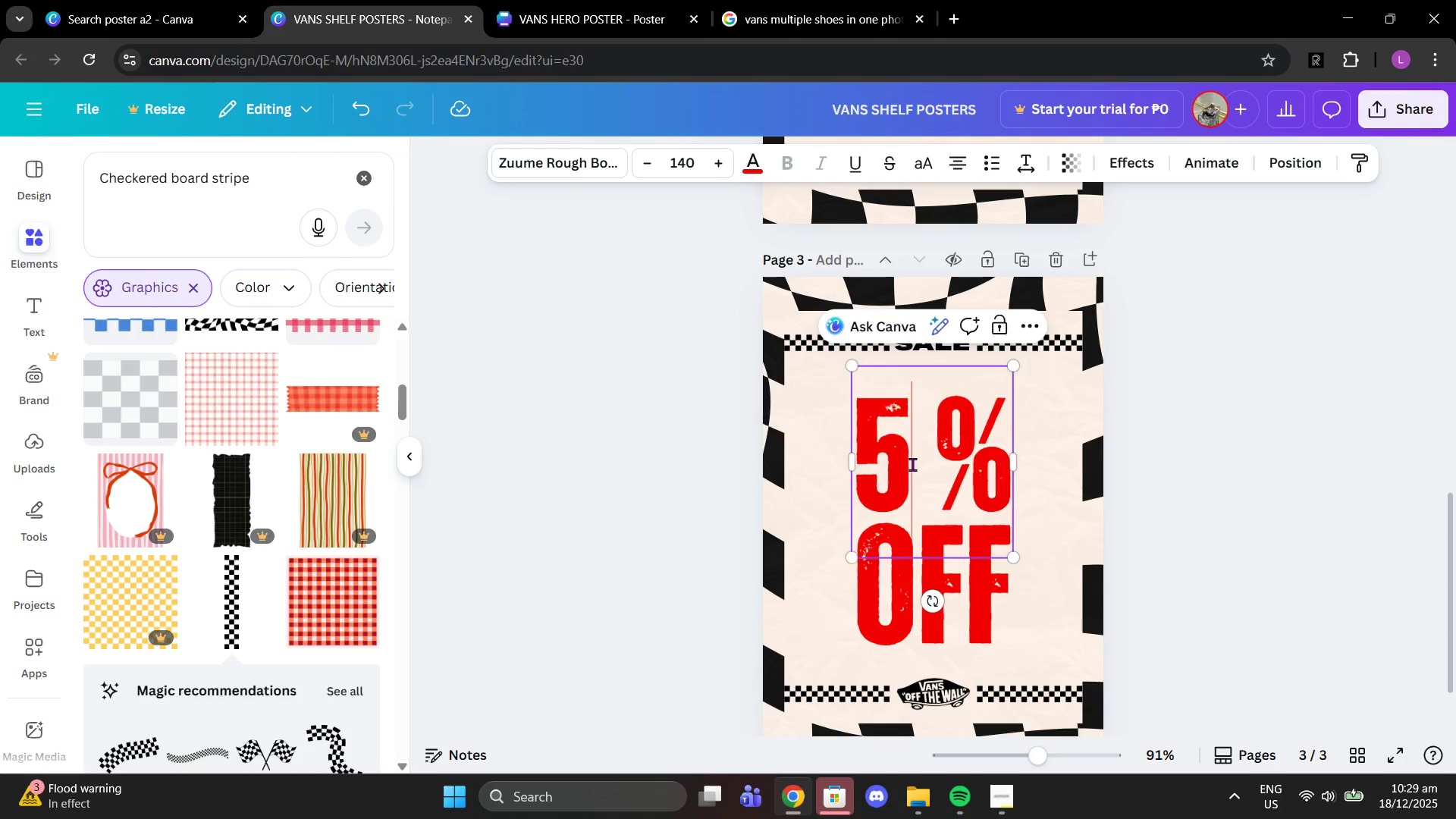 
key(Backspace)
 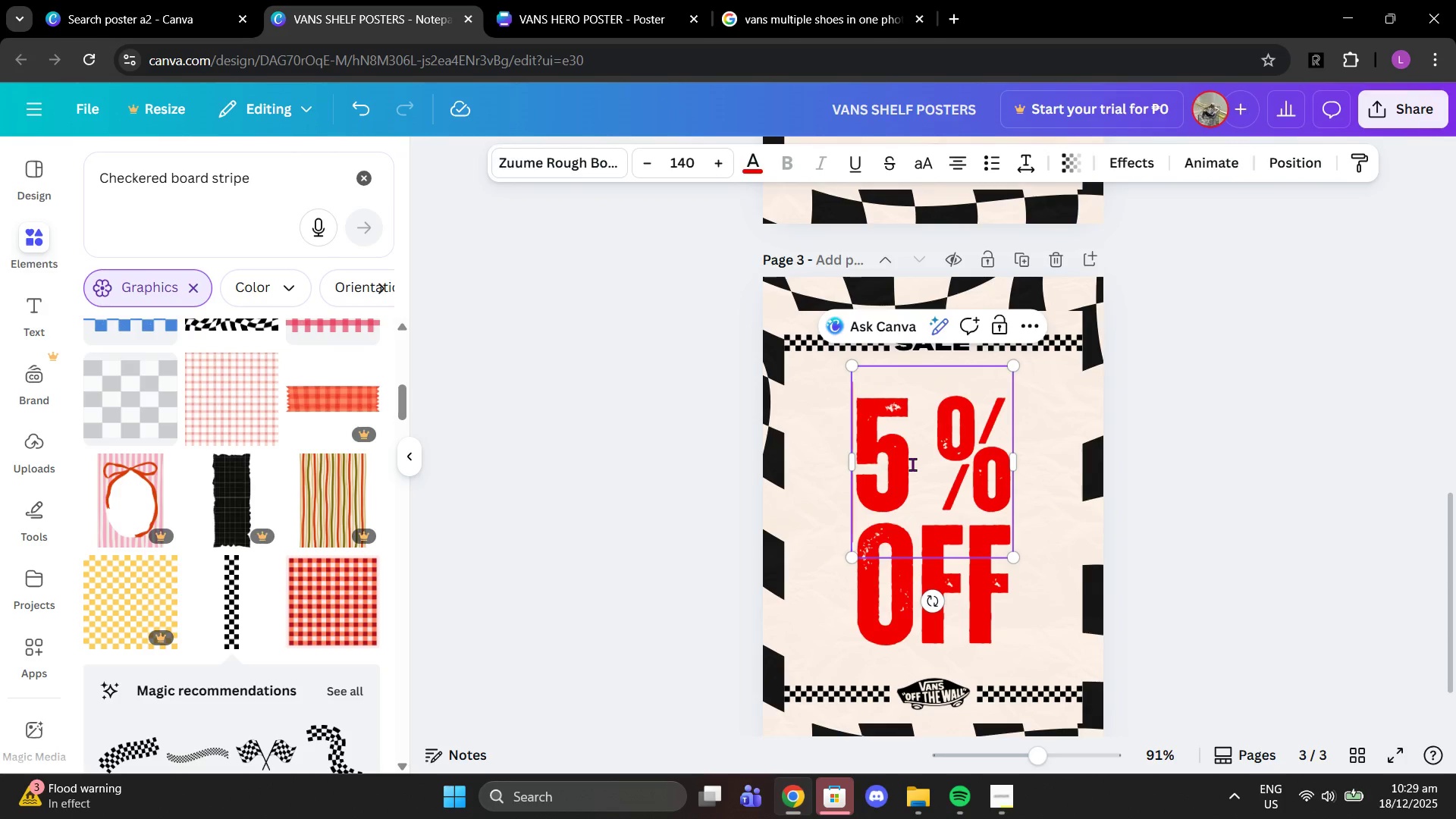 
key(ArrowLeft)
 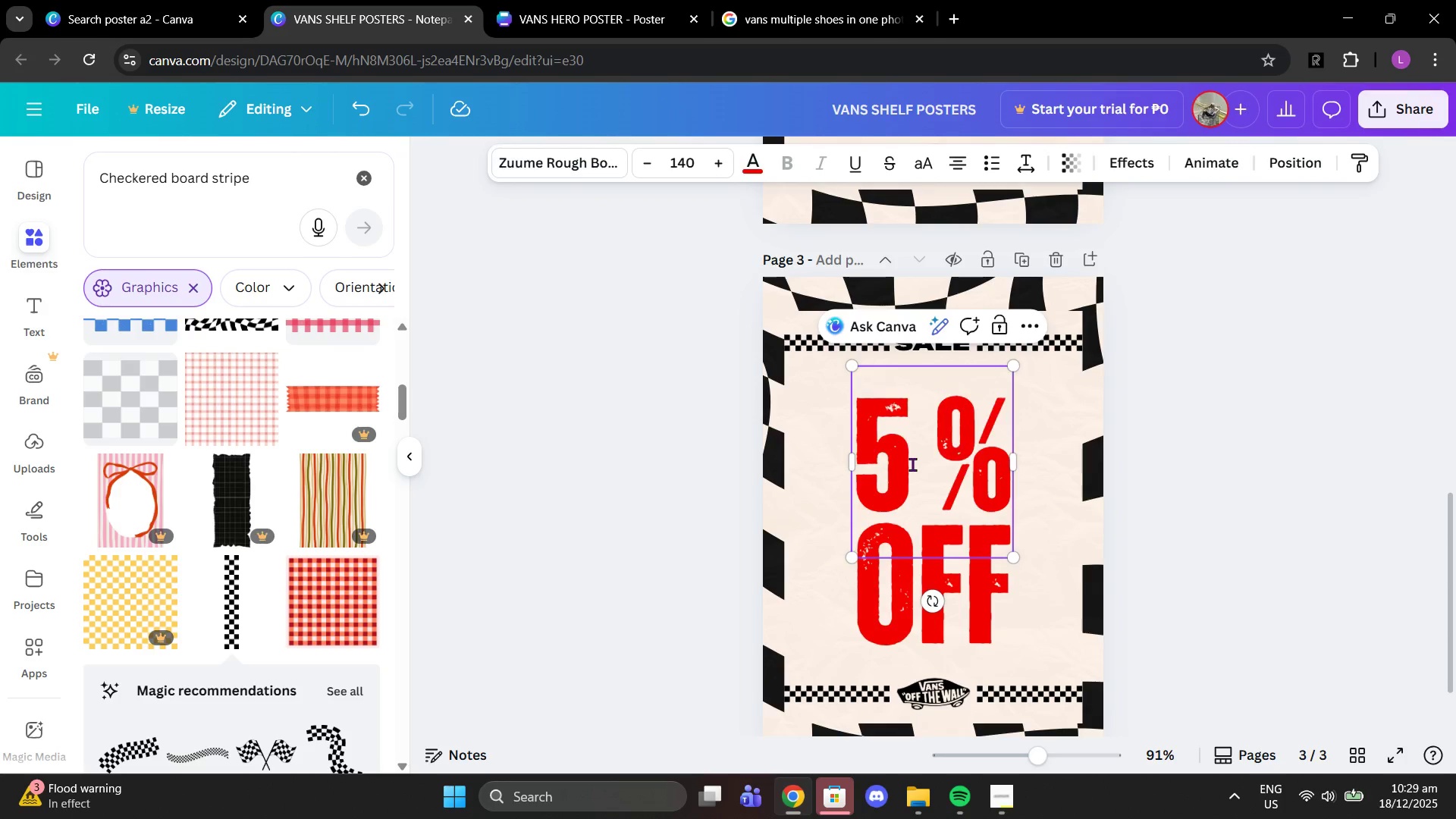 
key(7)
 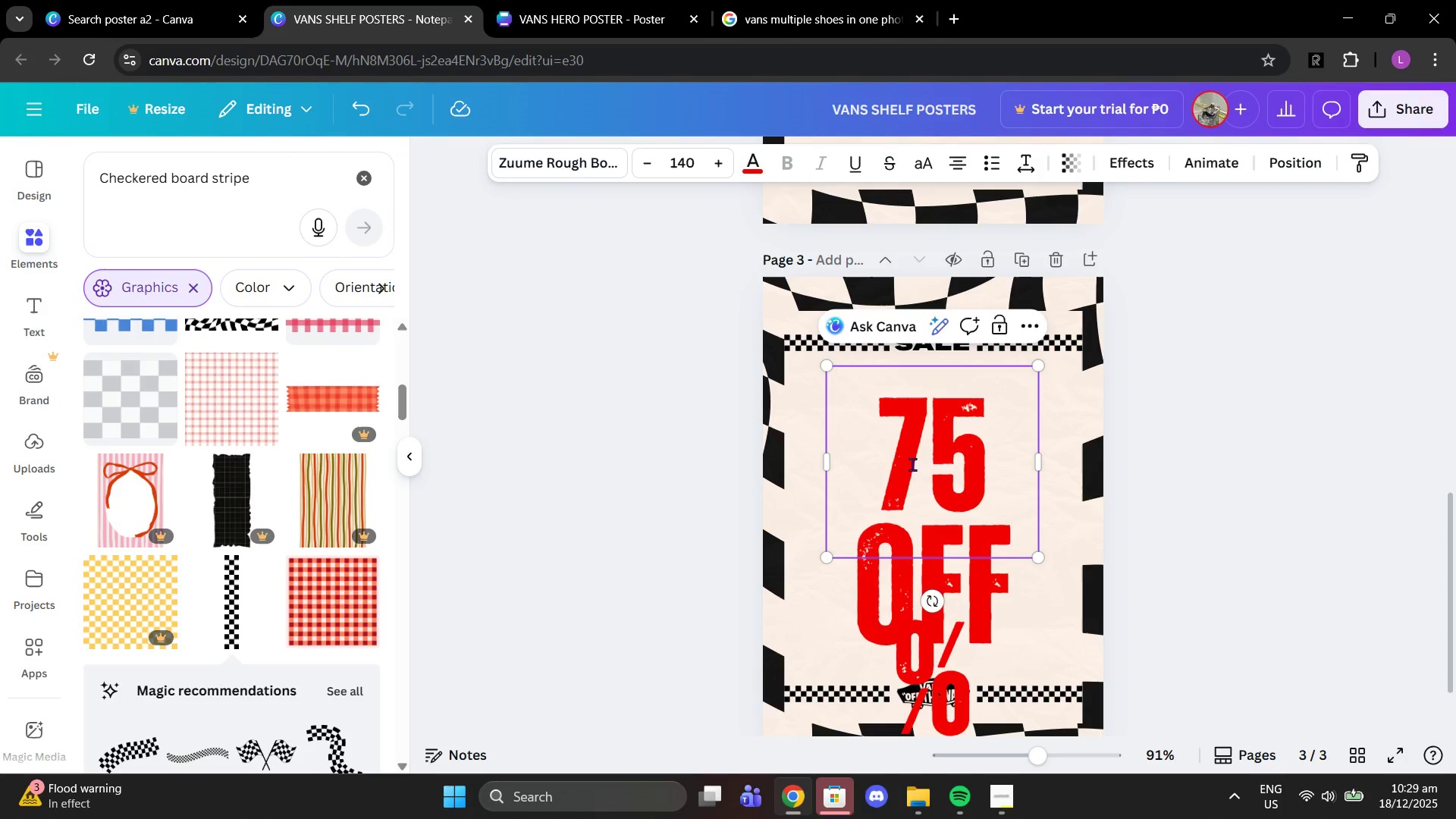 
key(Backspace)
 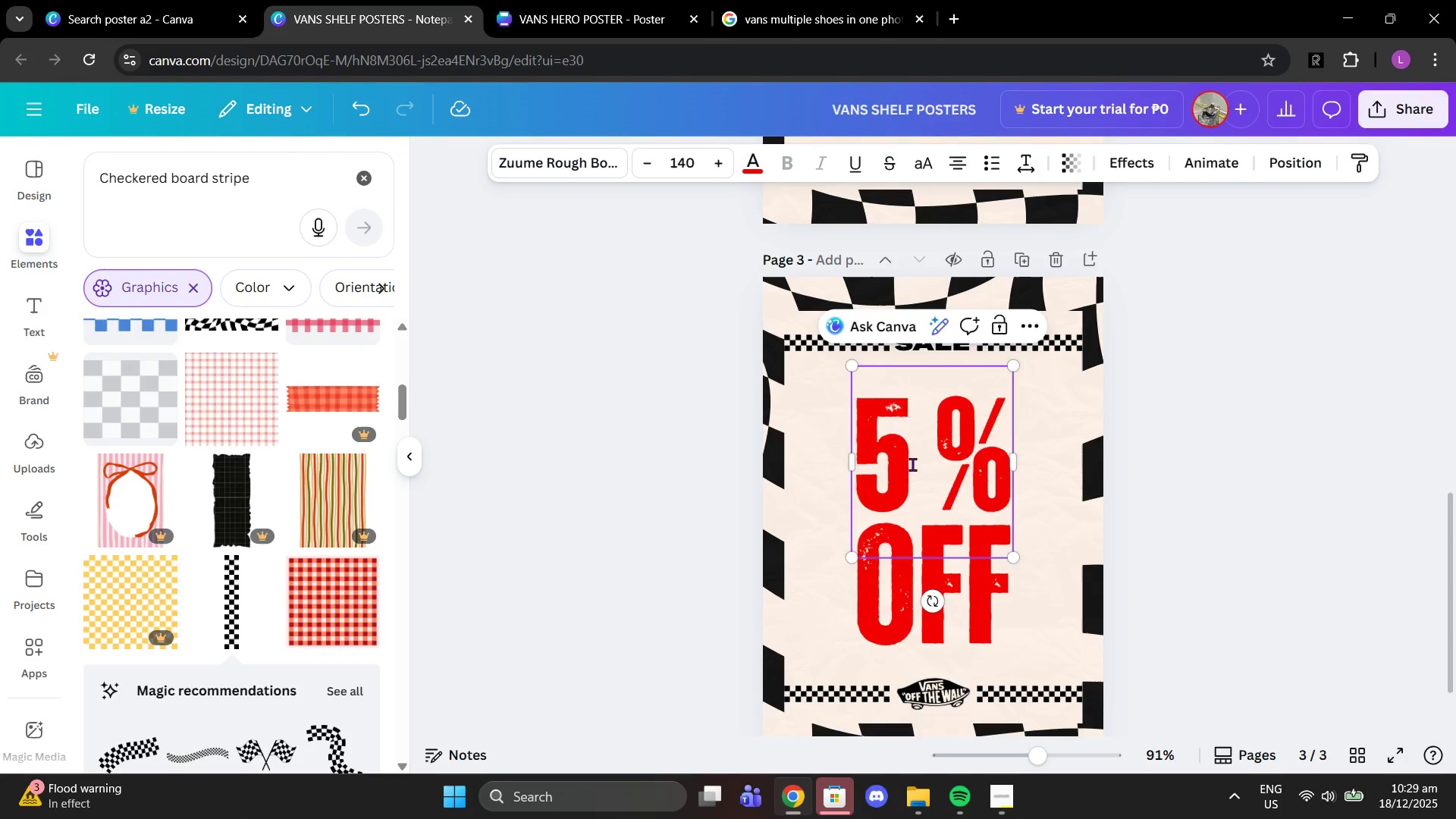 
key(7)
 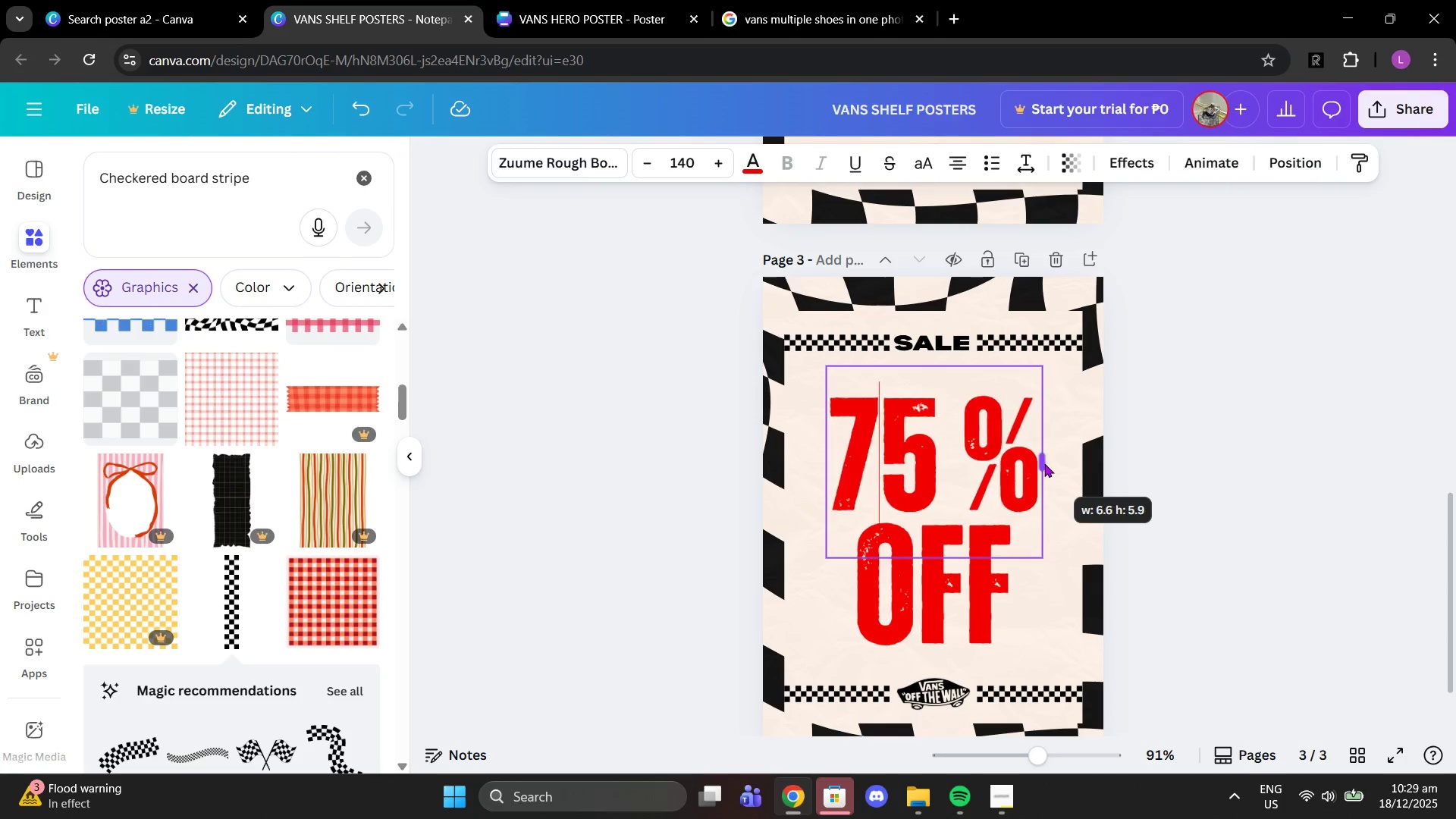 
left_click([1191, 424])
 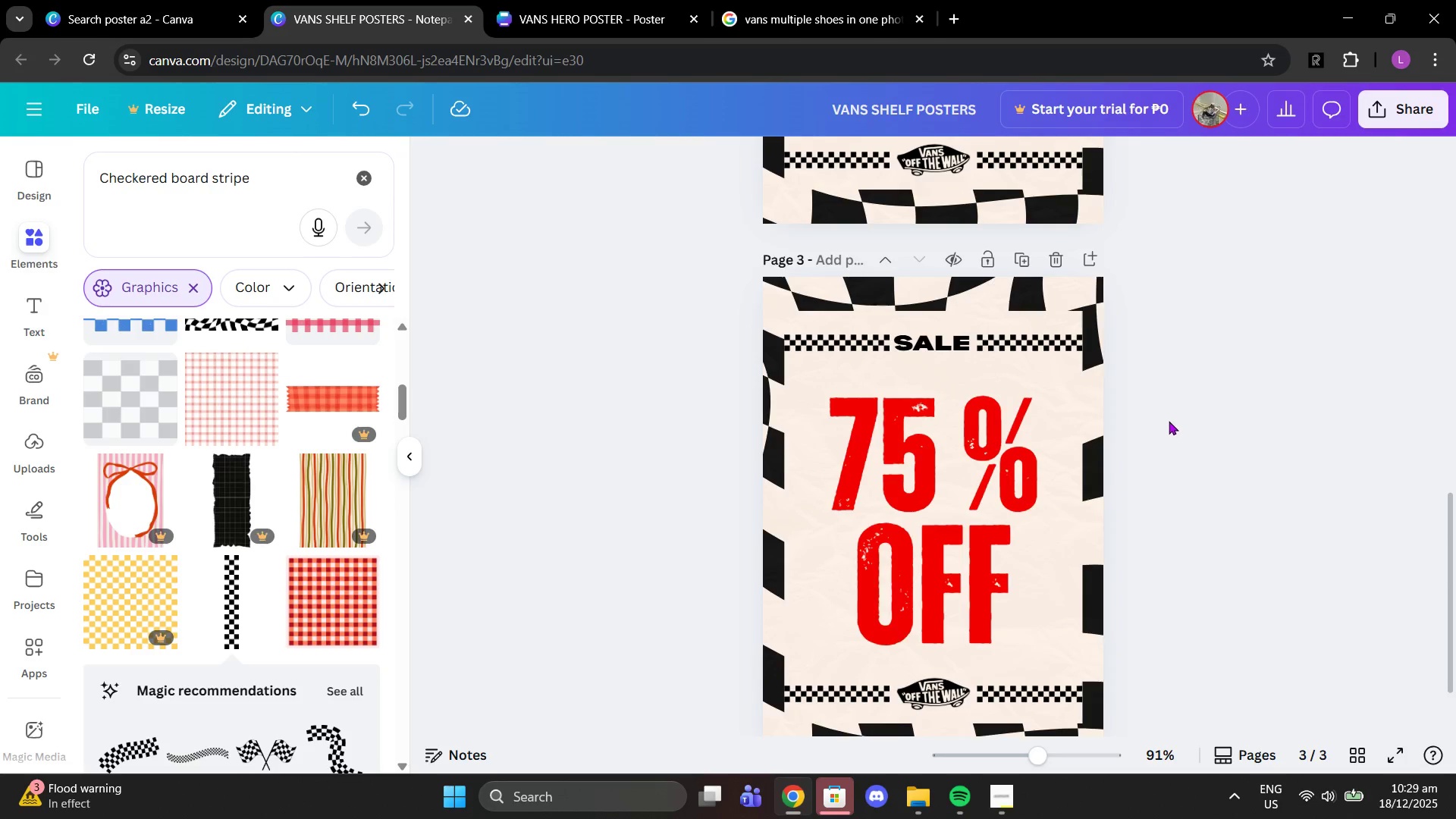 
scroll: coordinate [1169, 421], scroll_direction: up, amount: 3.0
 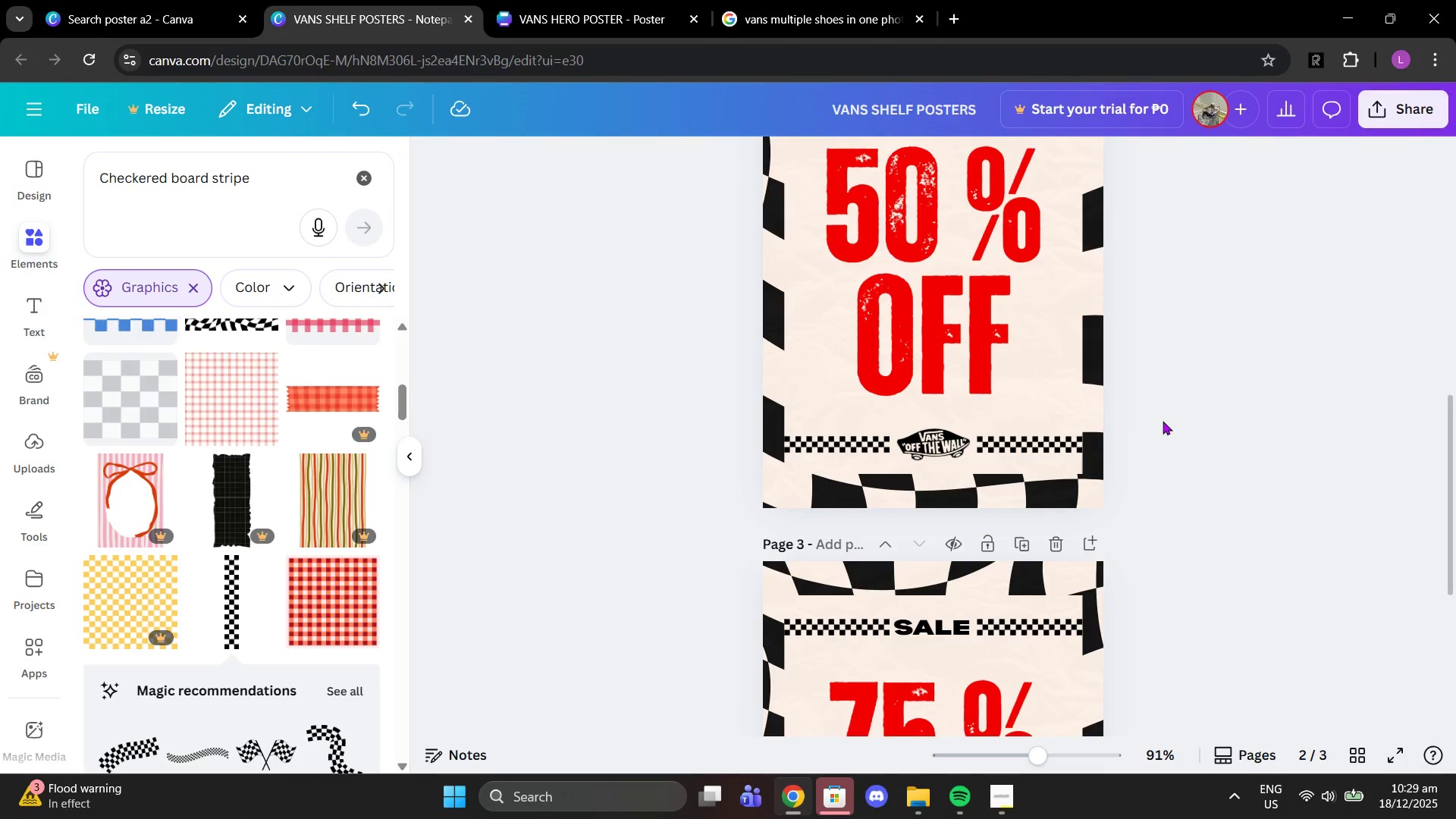 
scroll: coordinate [1161, 427], scroll_direction: down, amount: 3.0
 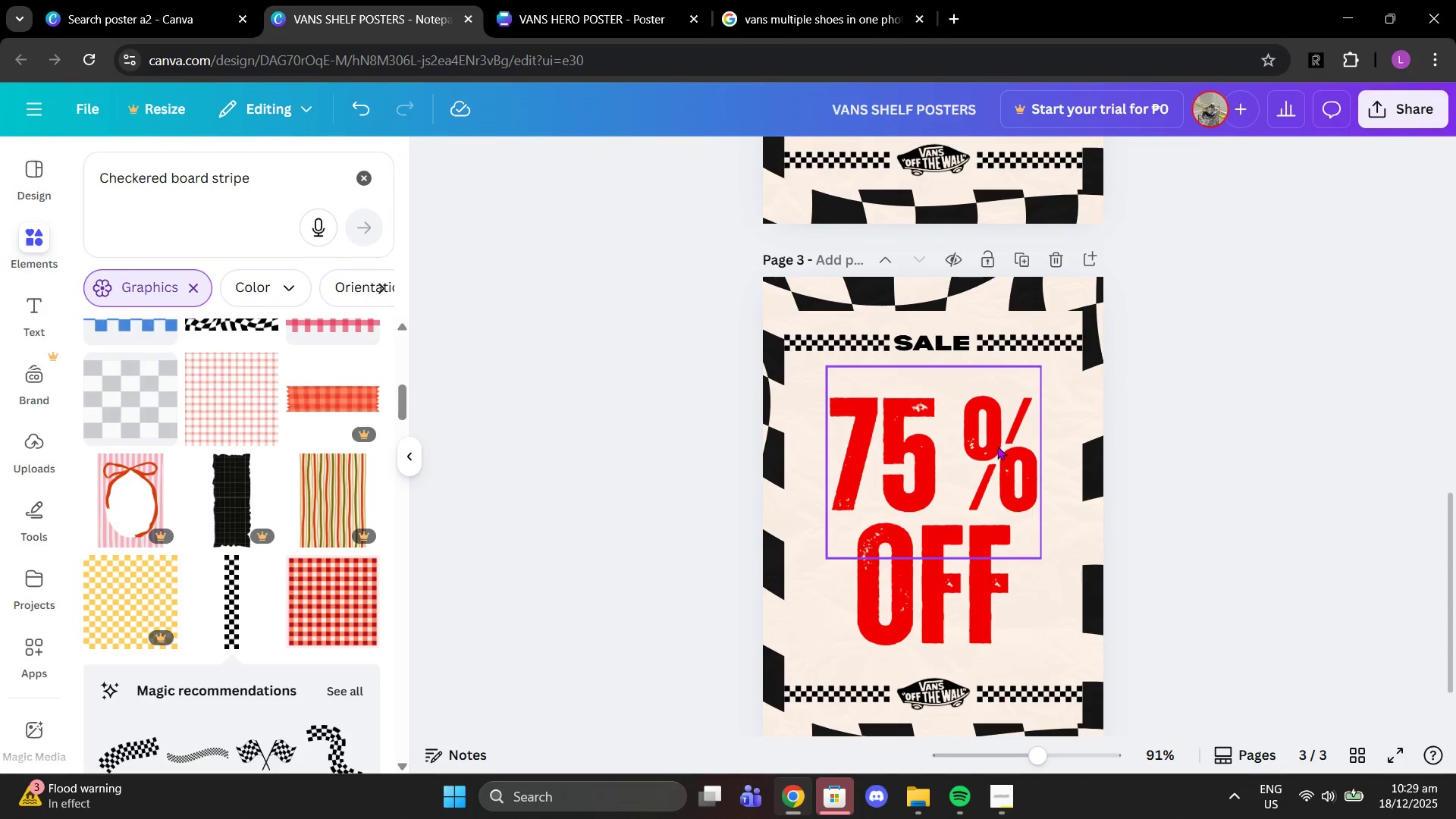 
scroll: coordinate [993, 444], scroll_direction: up, amount: 3.0
 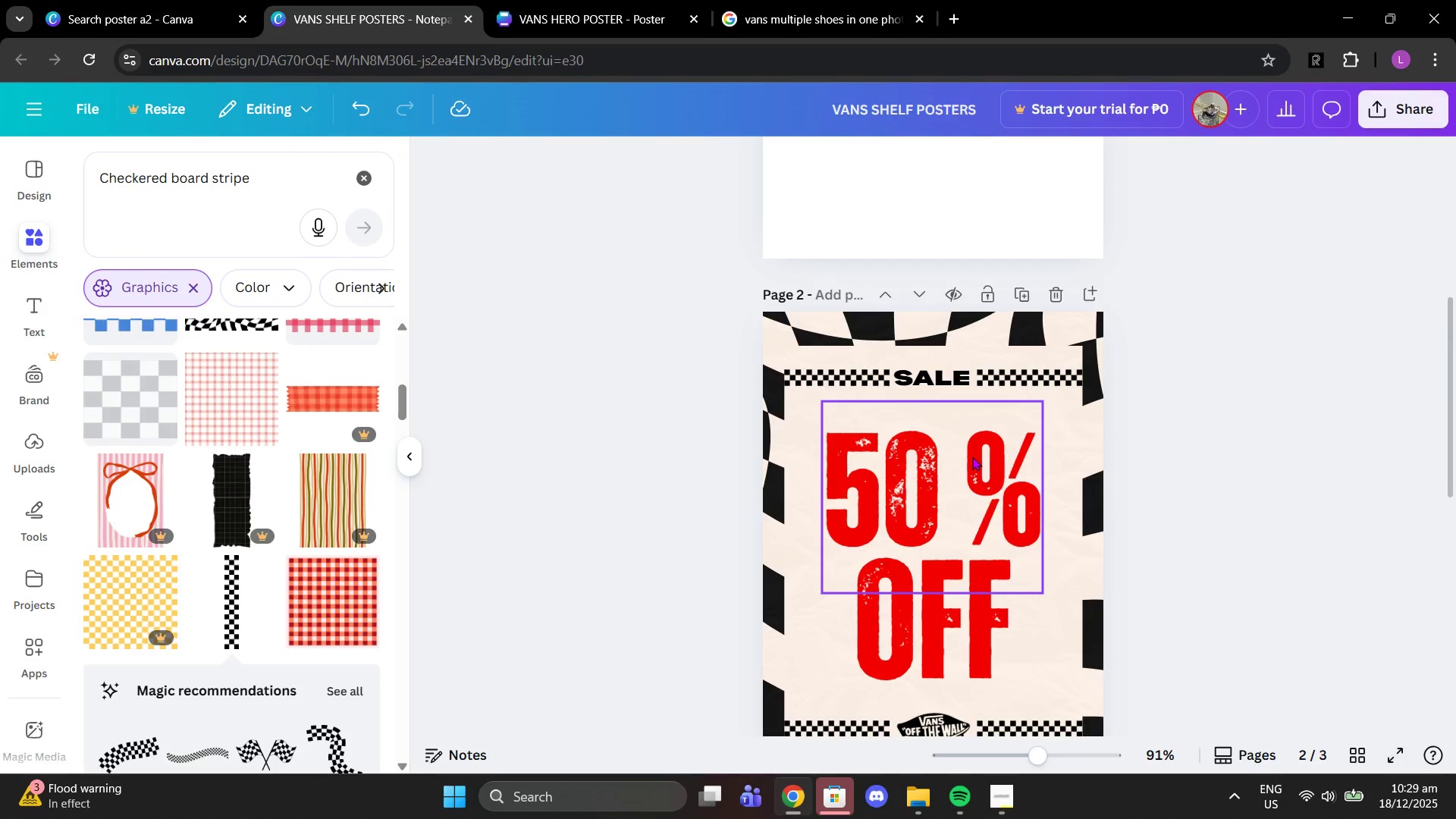 
left_click([972, 457])
 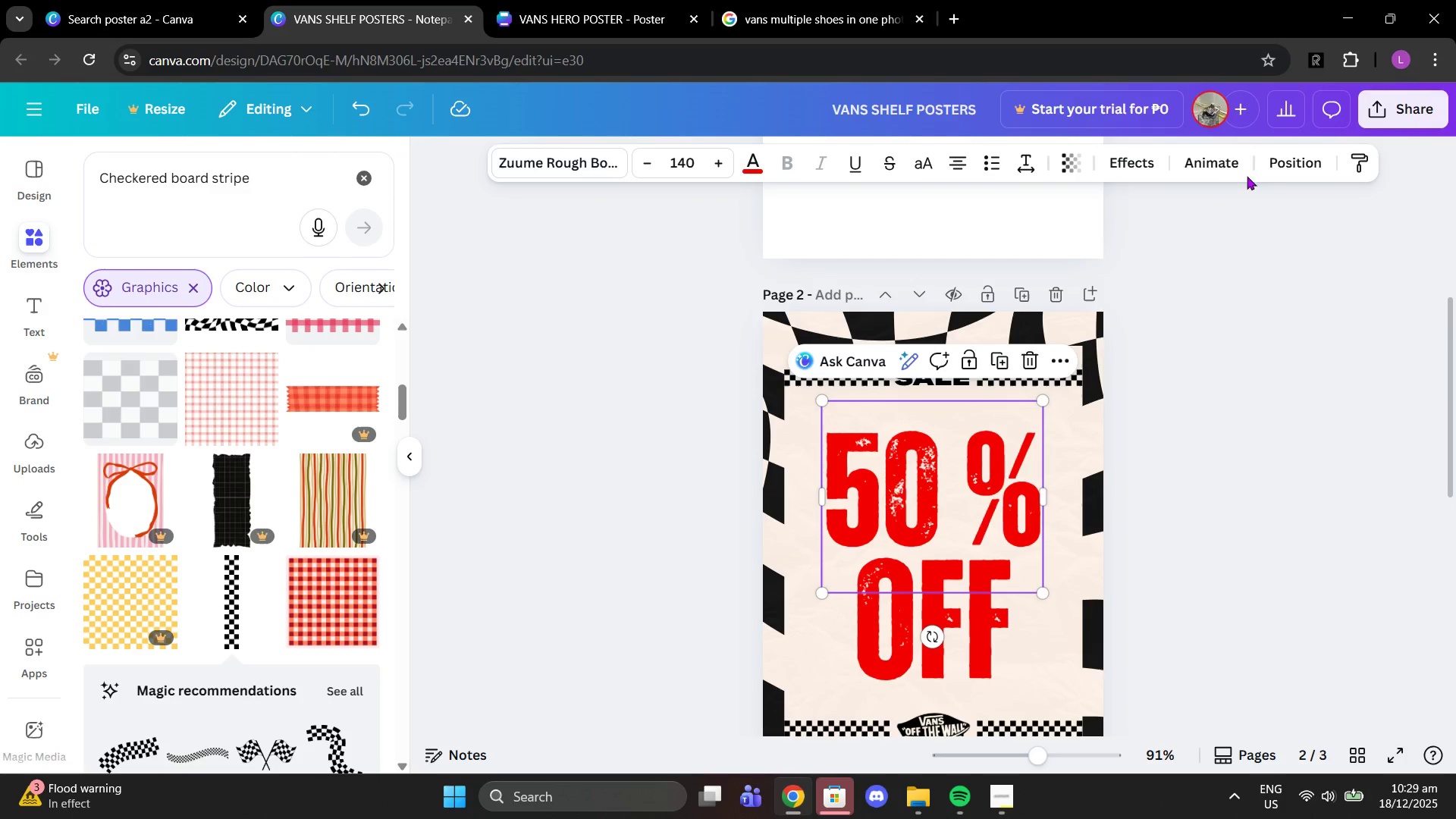 
left_click([1293, 158])
 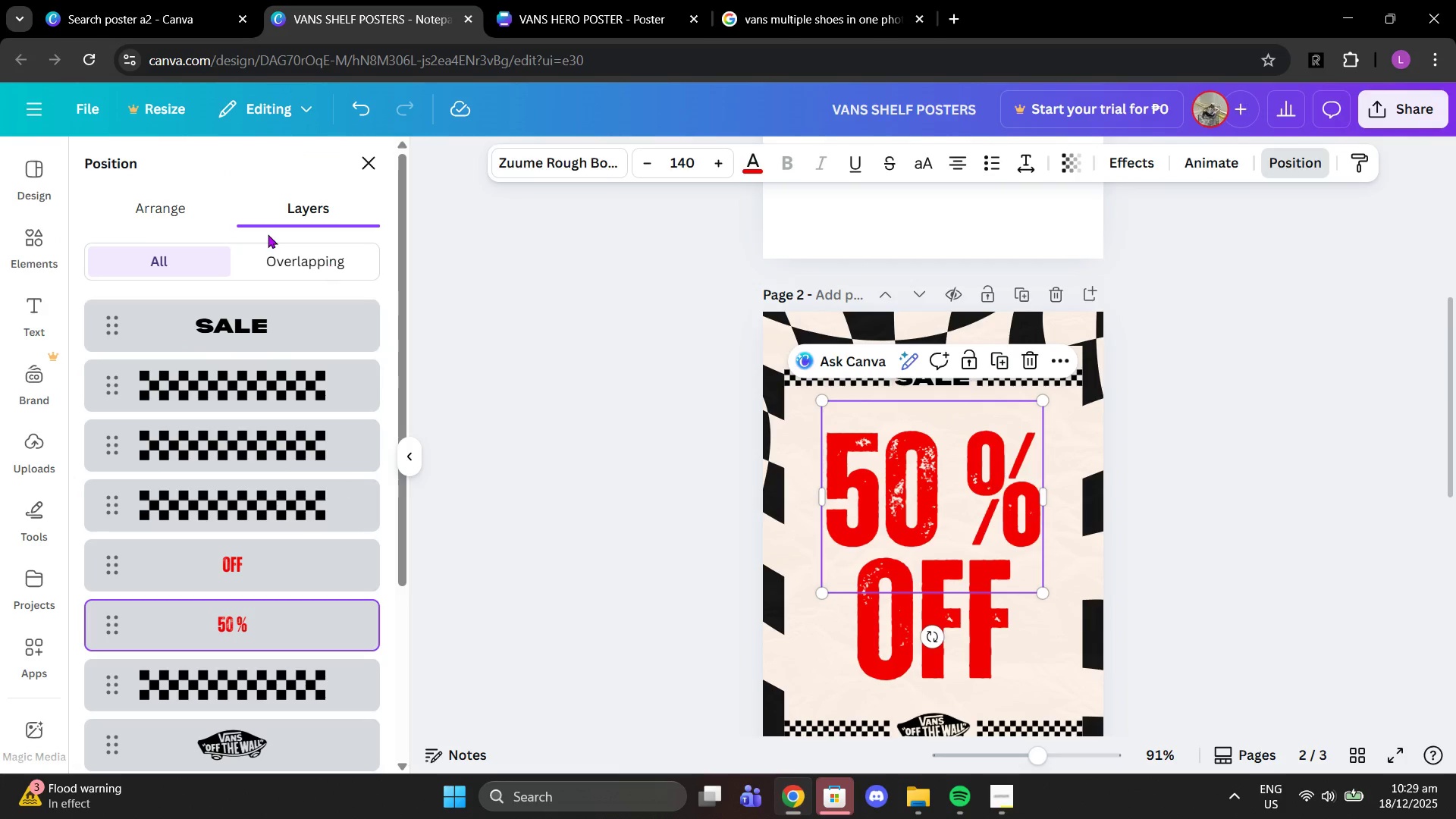 
left_click([195, 206])
 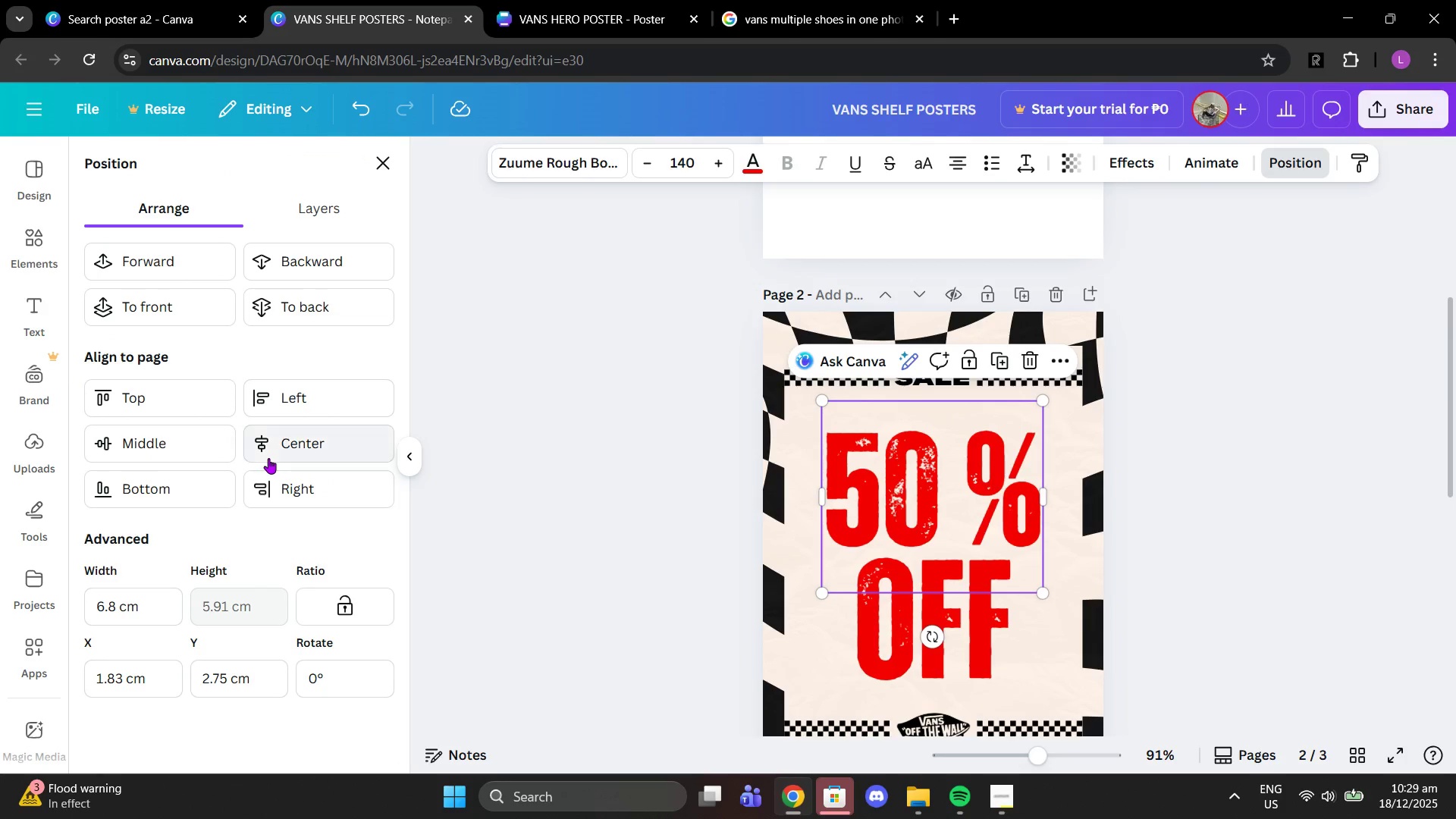 
left_click([263, 438])
 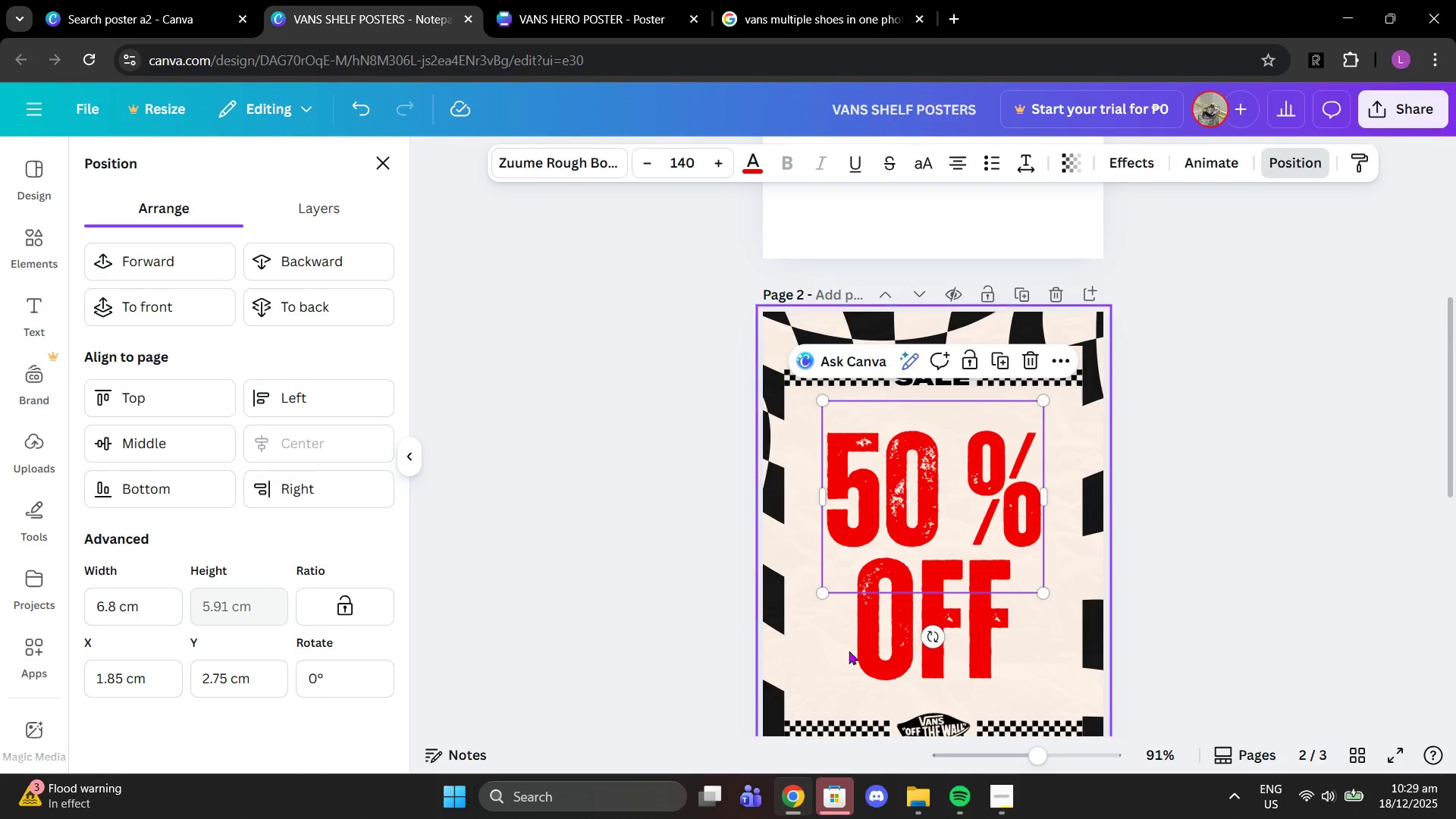 
left_click([883, 651])
 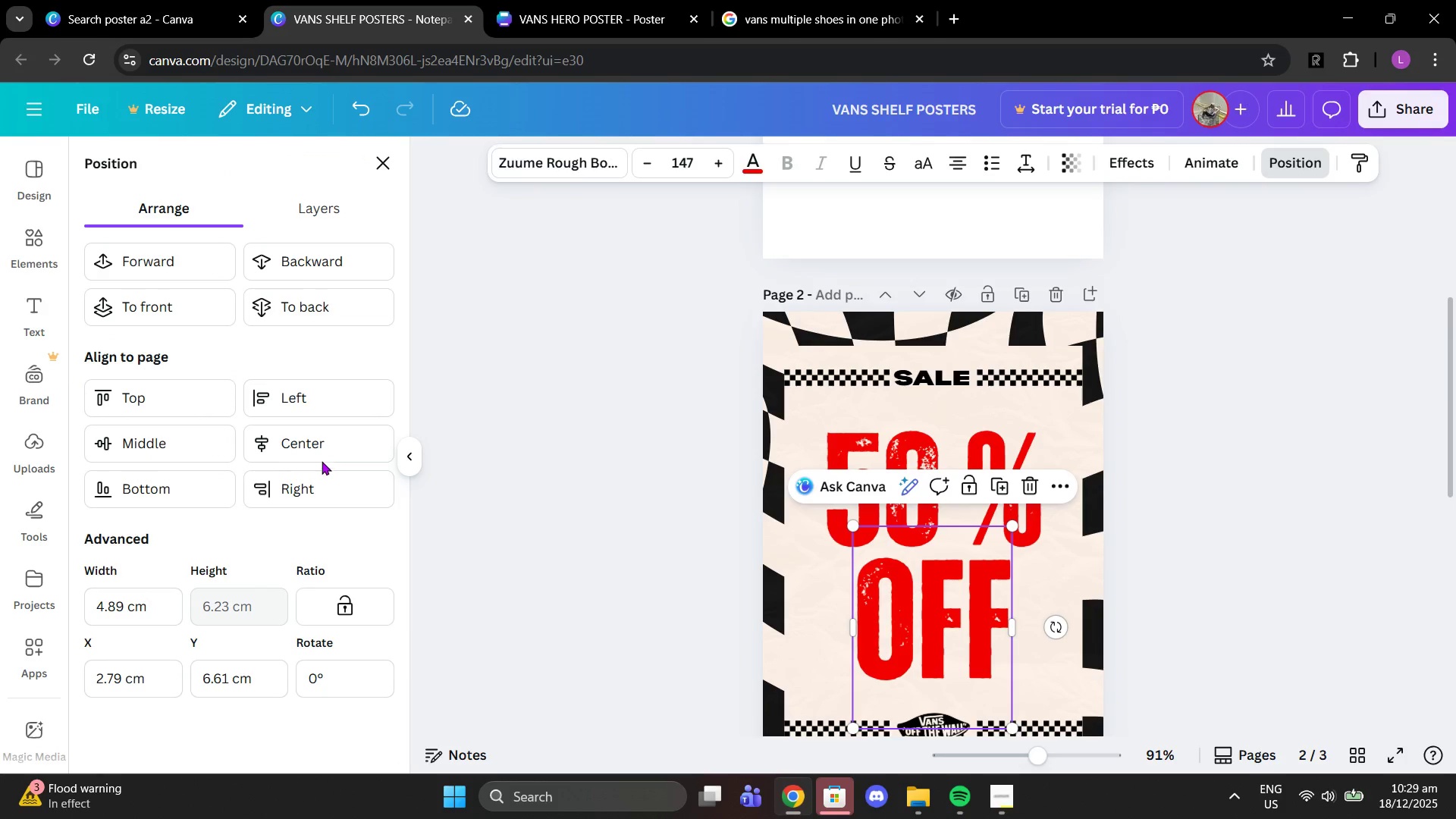 
left_click([313, 455])
 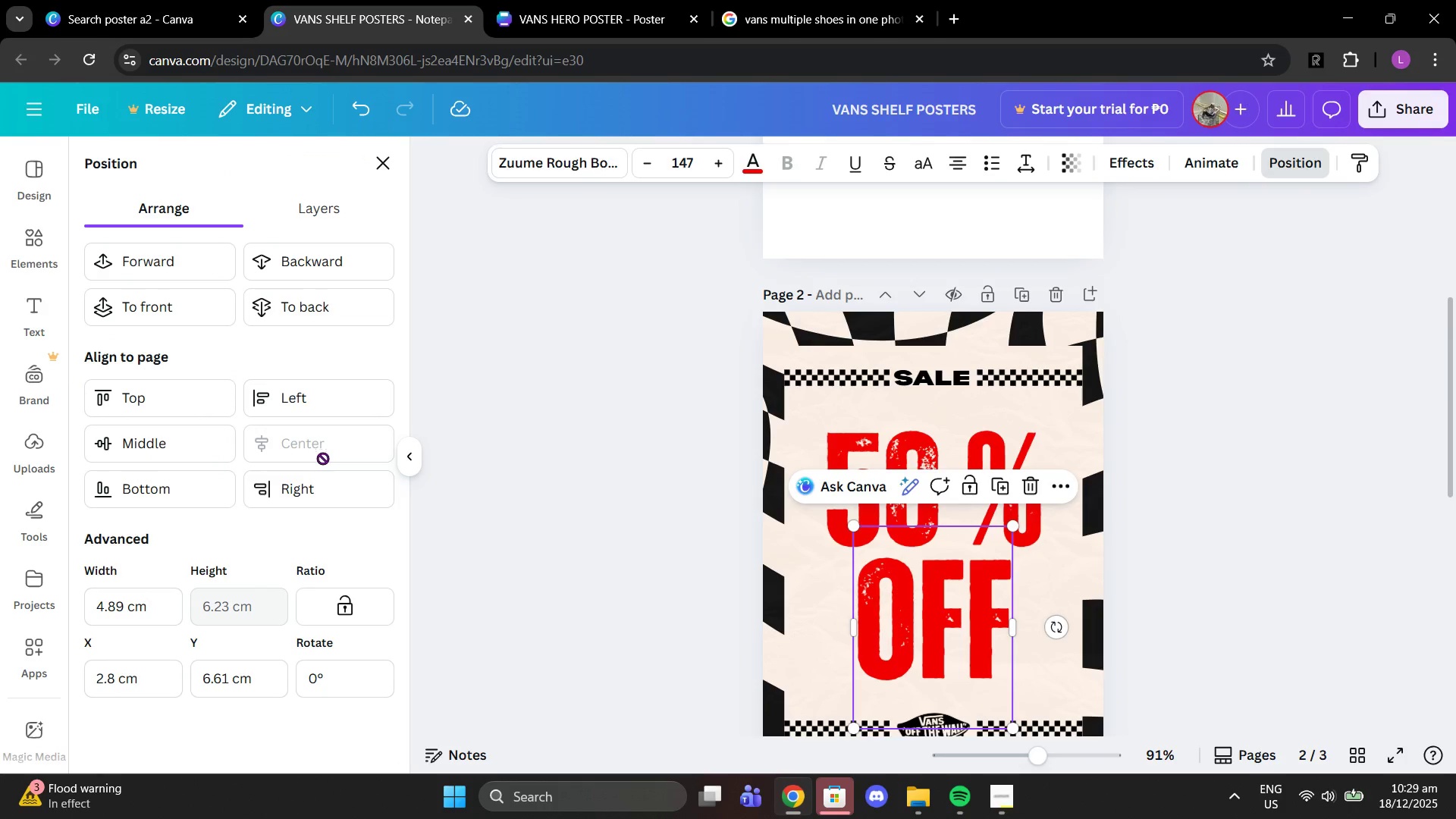 
scroll: coordinate [998, 502], scroll_direction: down, amount: 9.0
 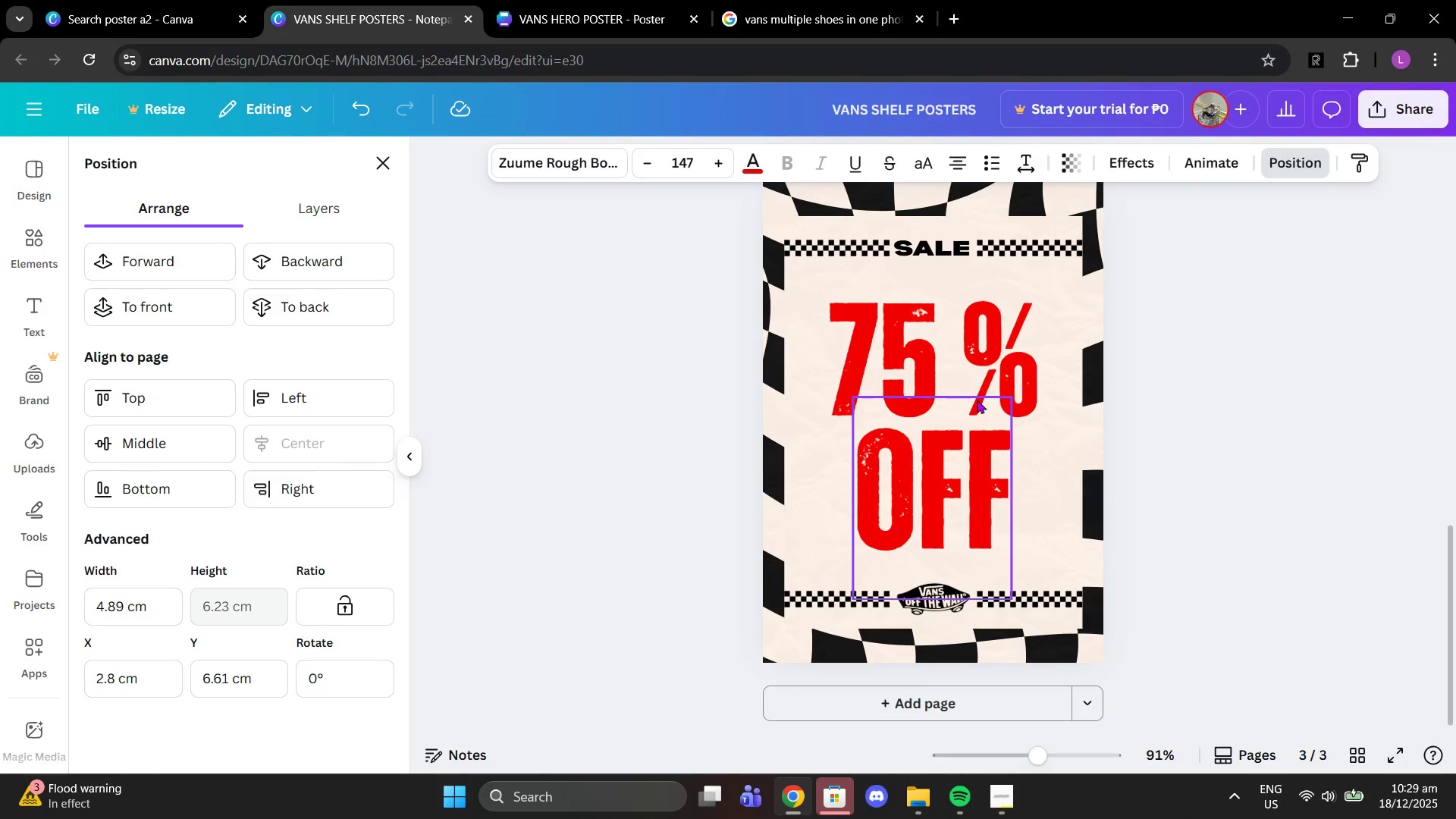 
left_click([977, 400])
 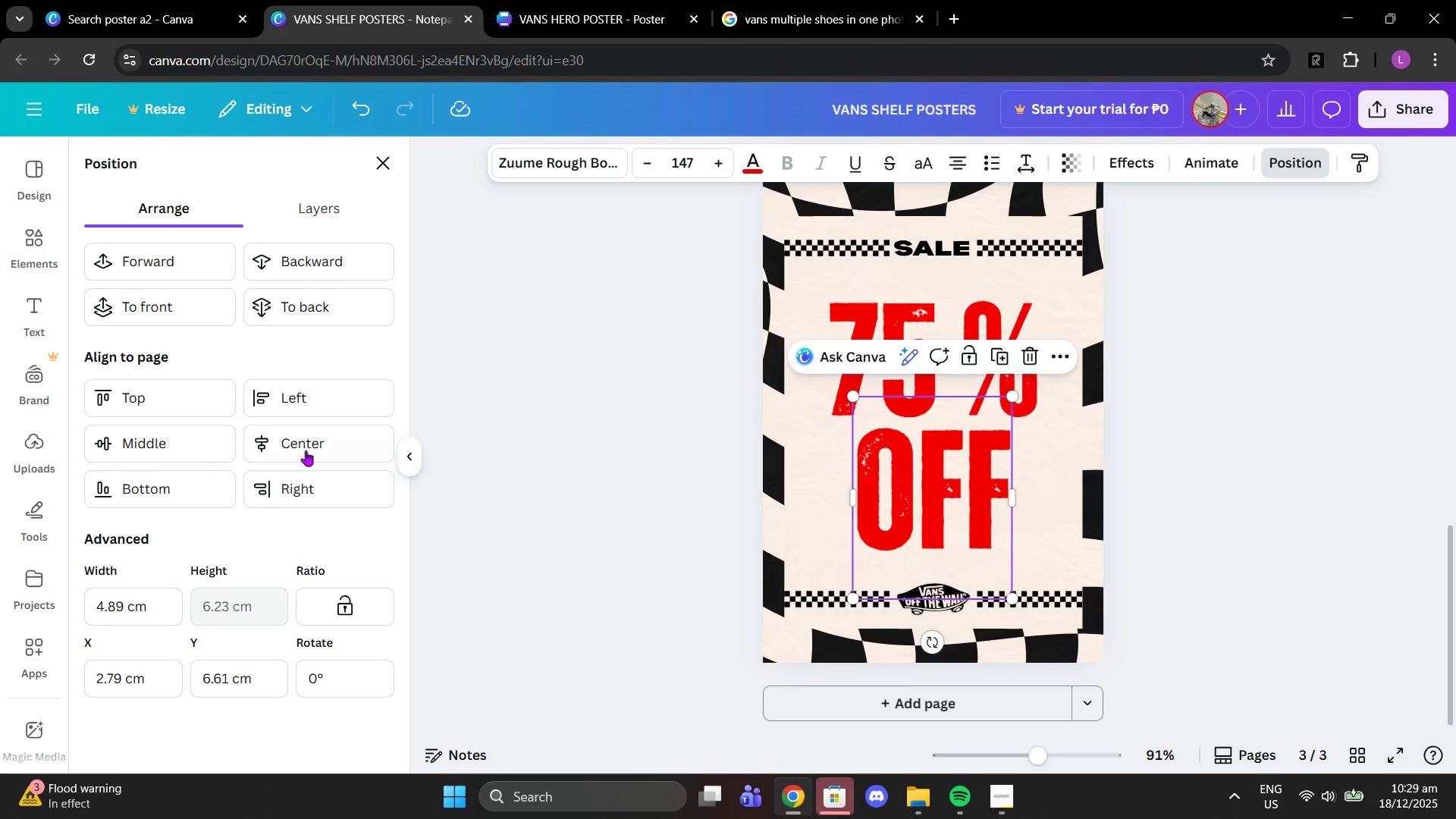 
left_click([291, 450])
 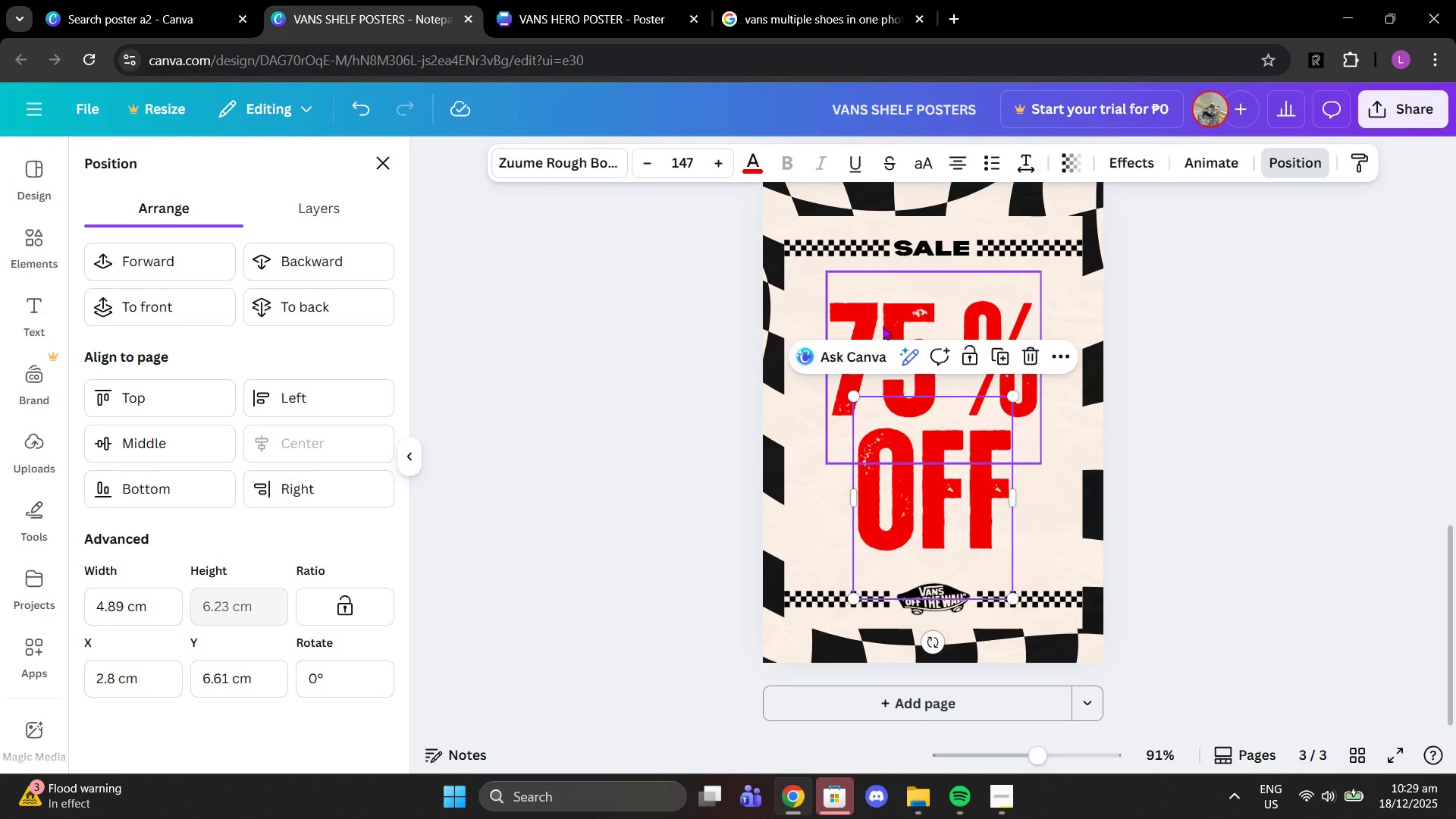 
left_click([895, 321])
 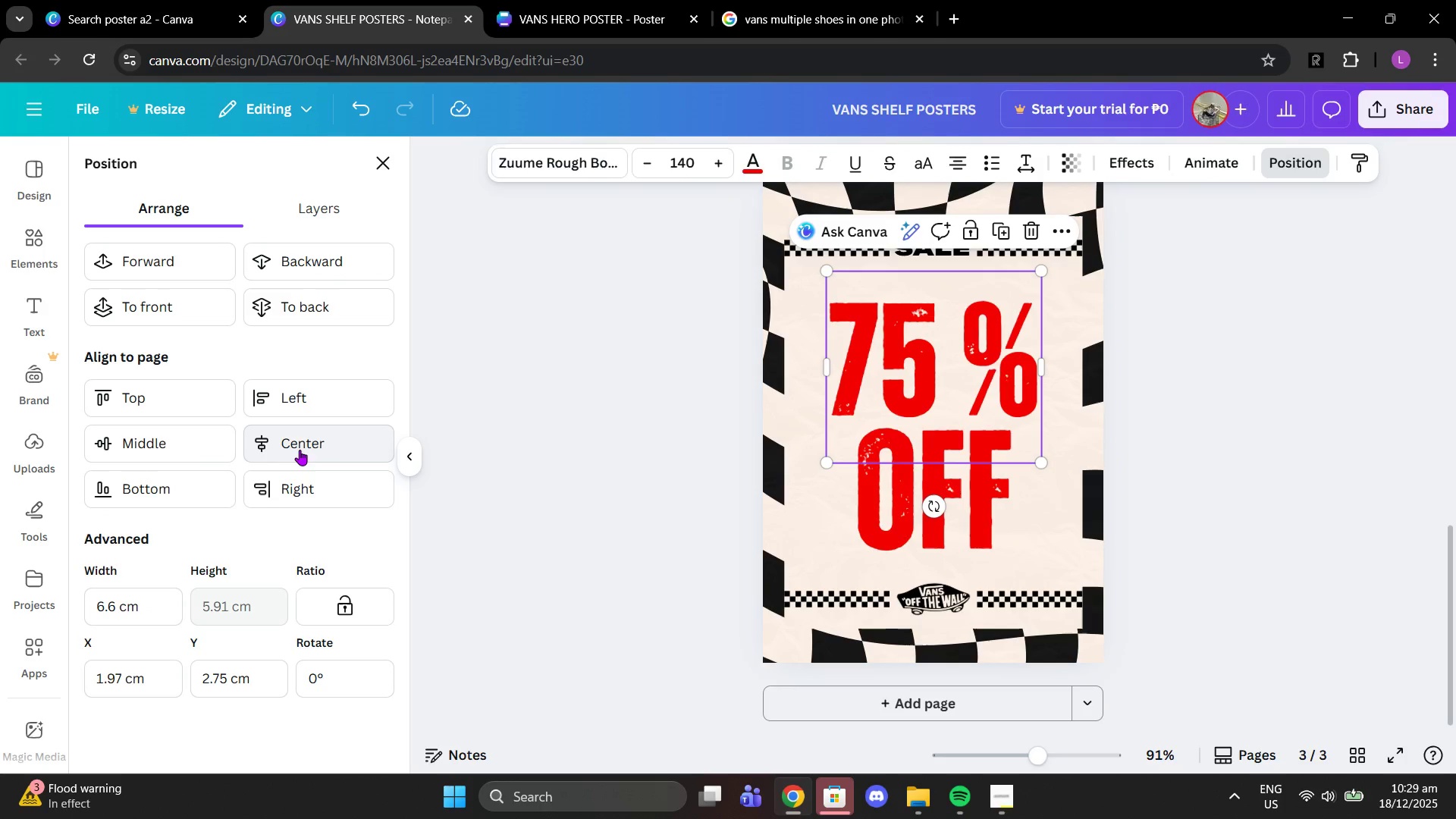 
left_click([297, 451])
 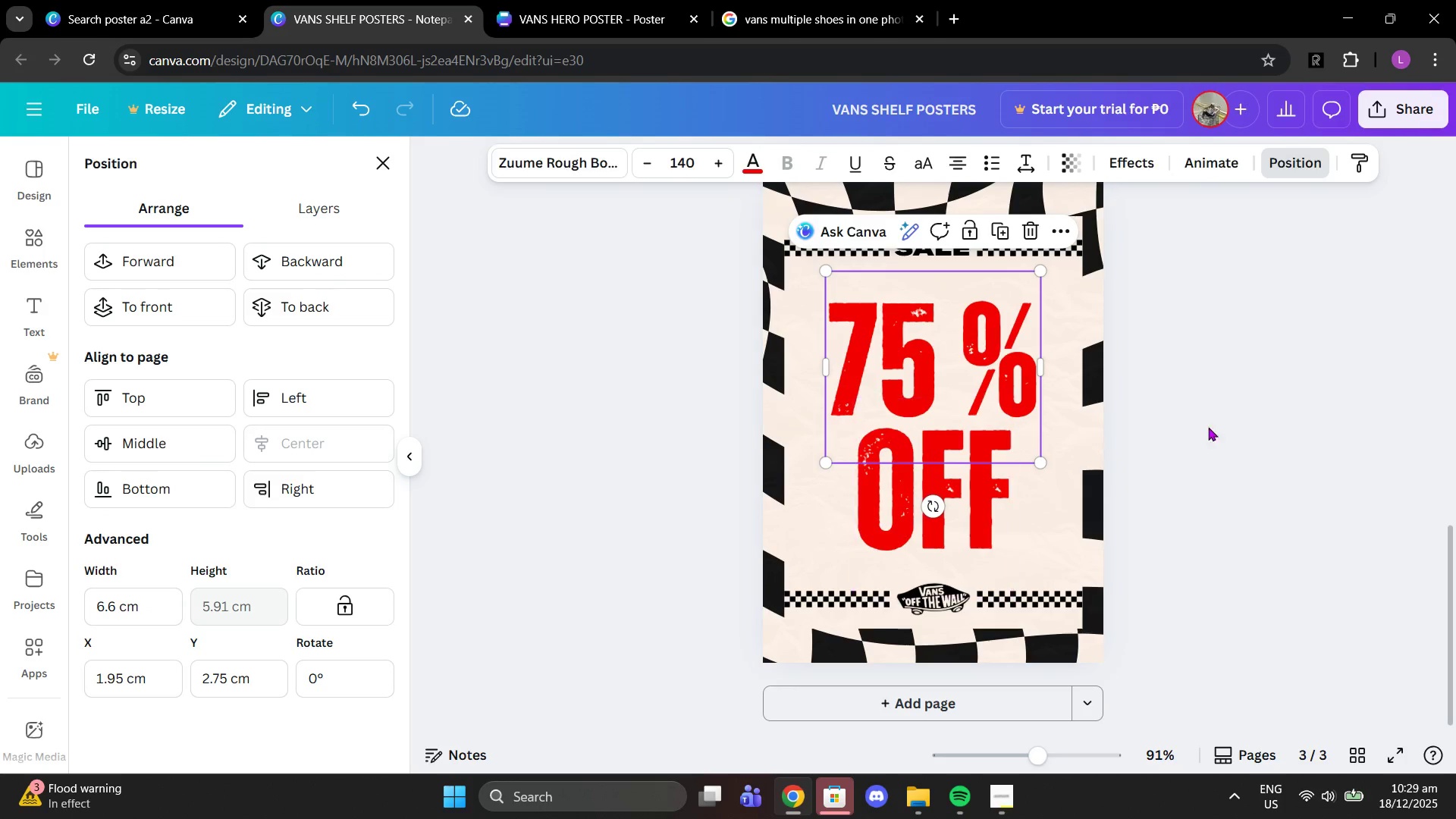 
left_click([1282, 417])
 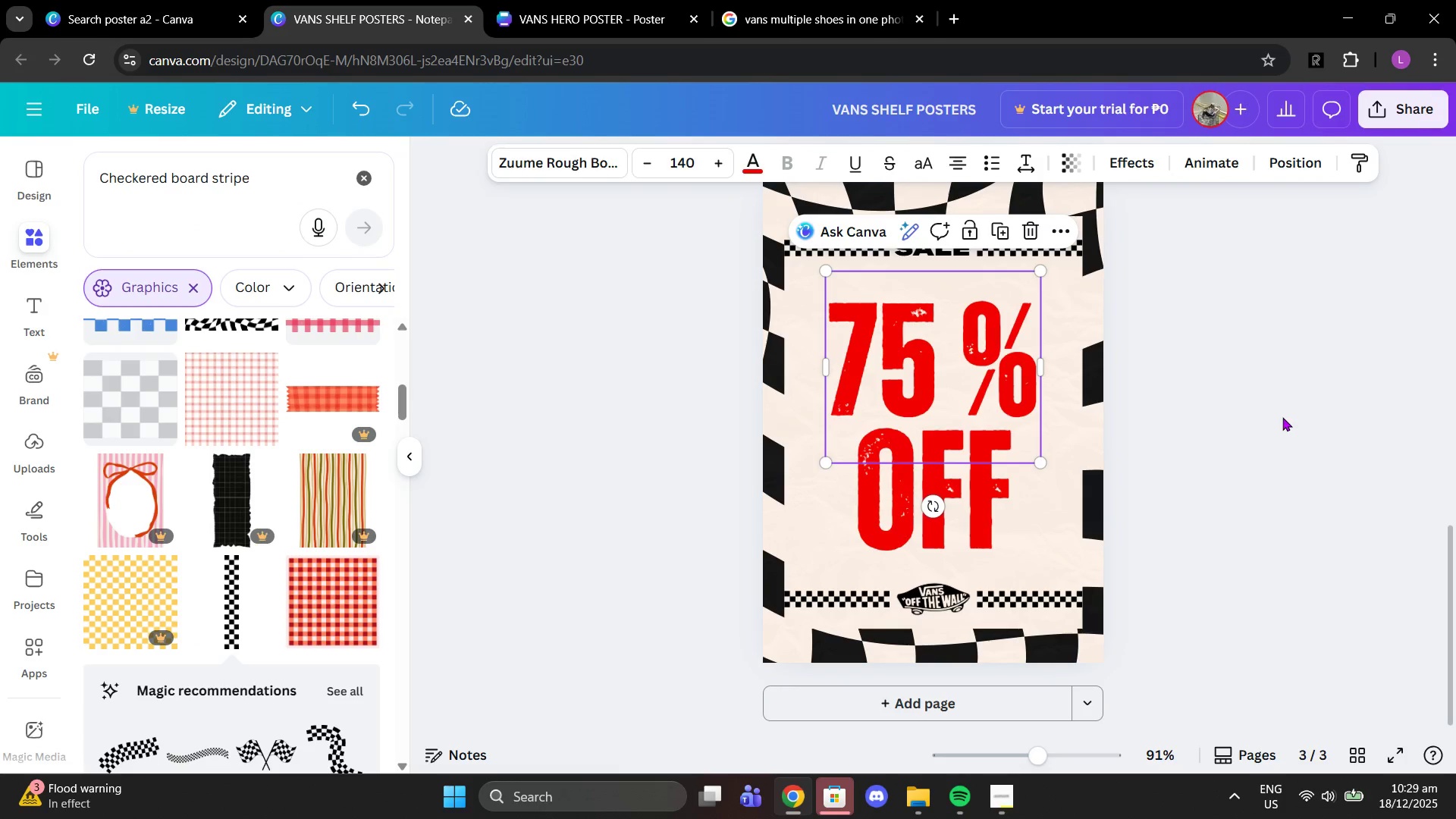 
left_click([1282, 417])
 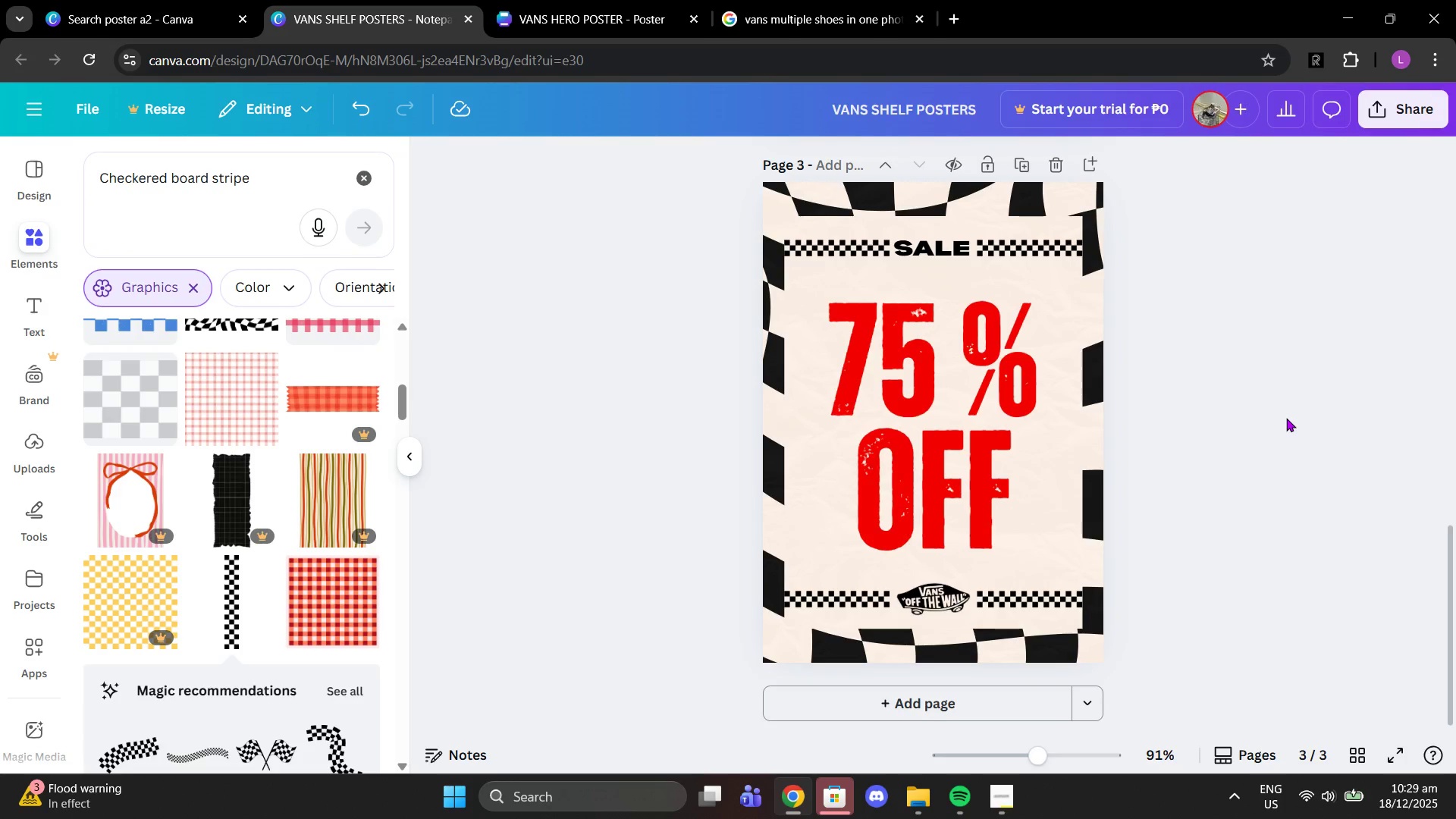 
scroll: coordinate [1286, 418], scroll_direction: up, amount: 3.0
 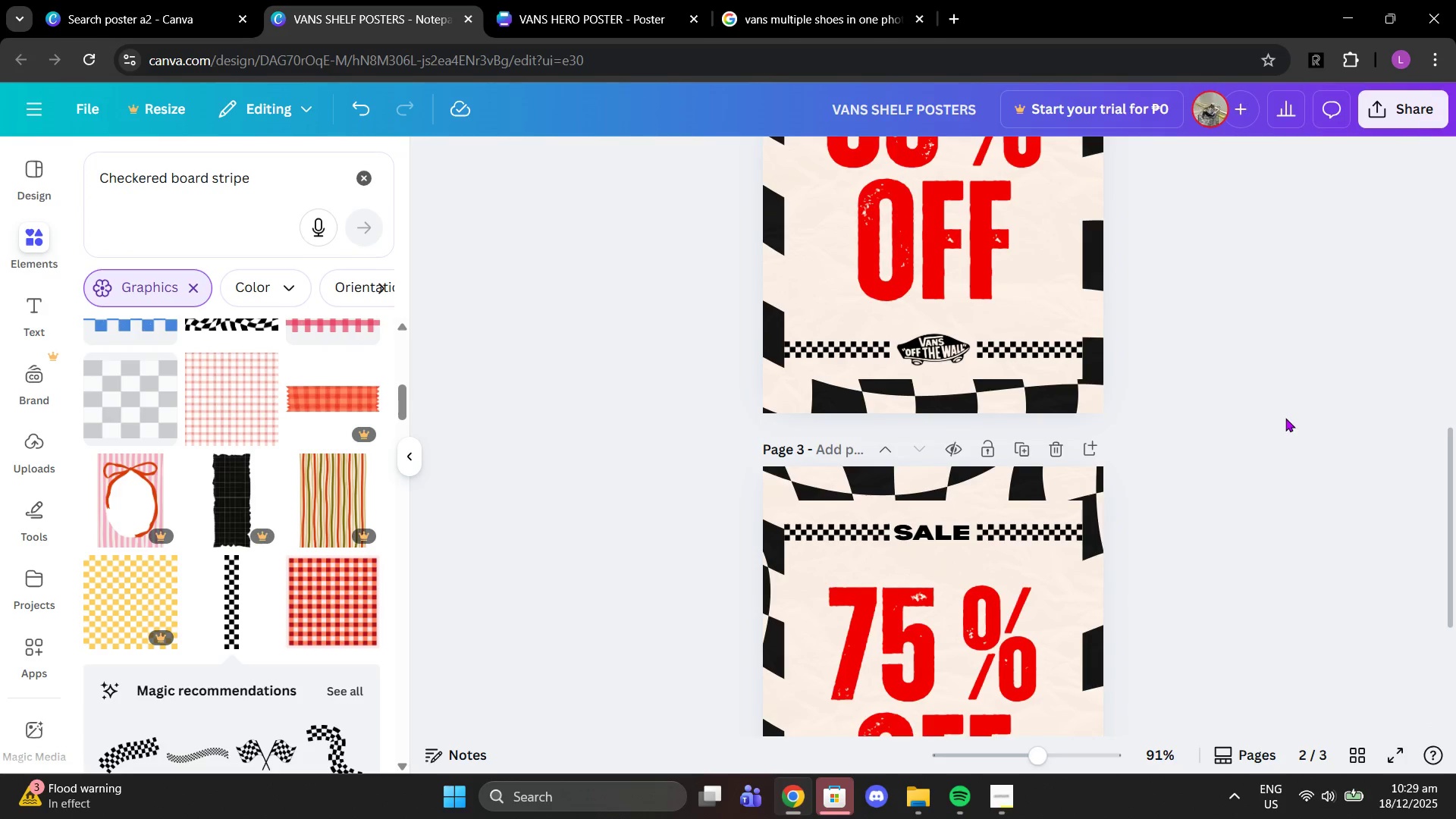 
scroll: coordinate [1285, 418], scroll_direction: down, amount: 2.0
 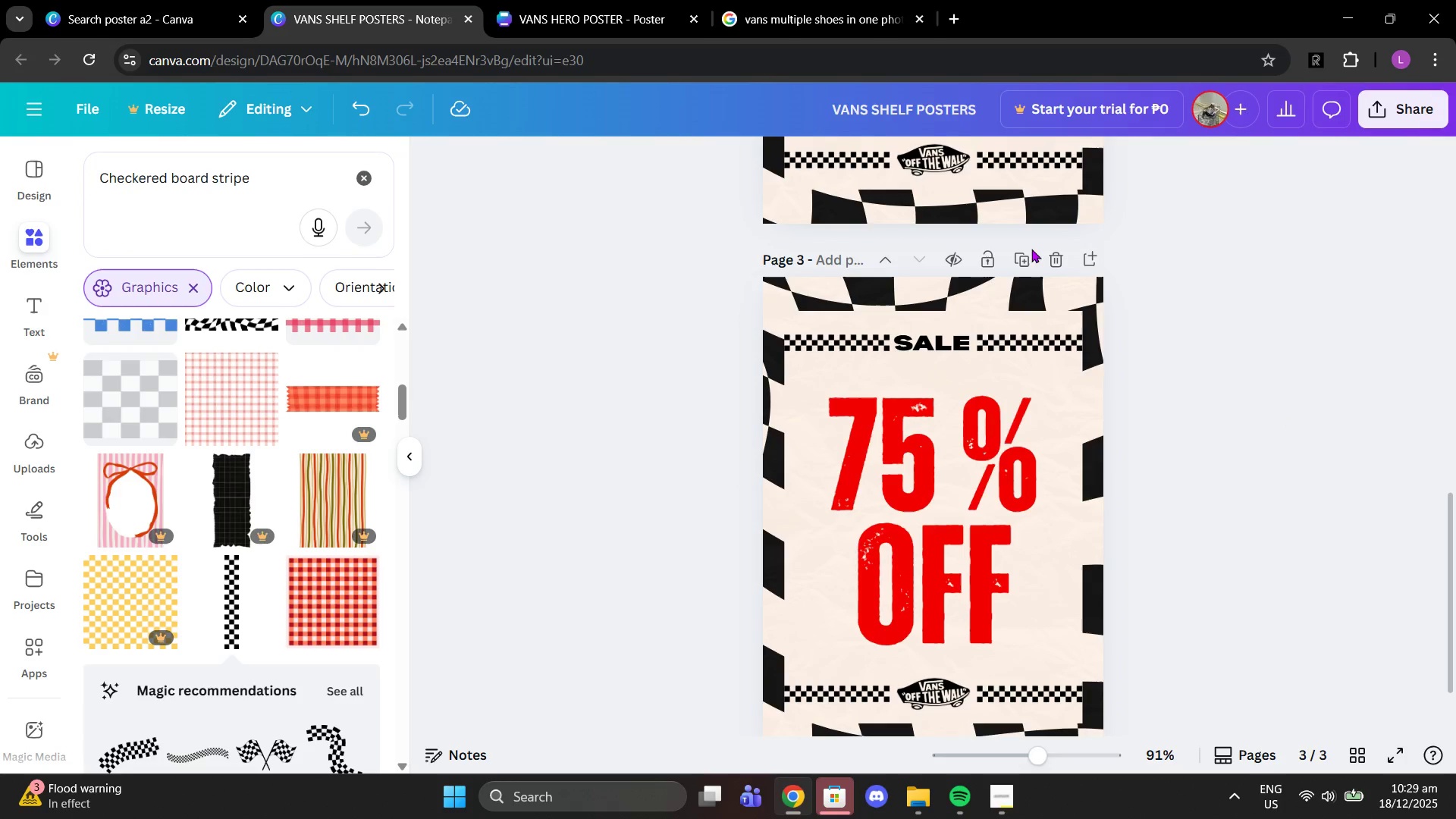 
left_click([1031, 262])
 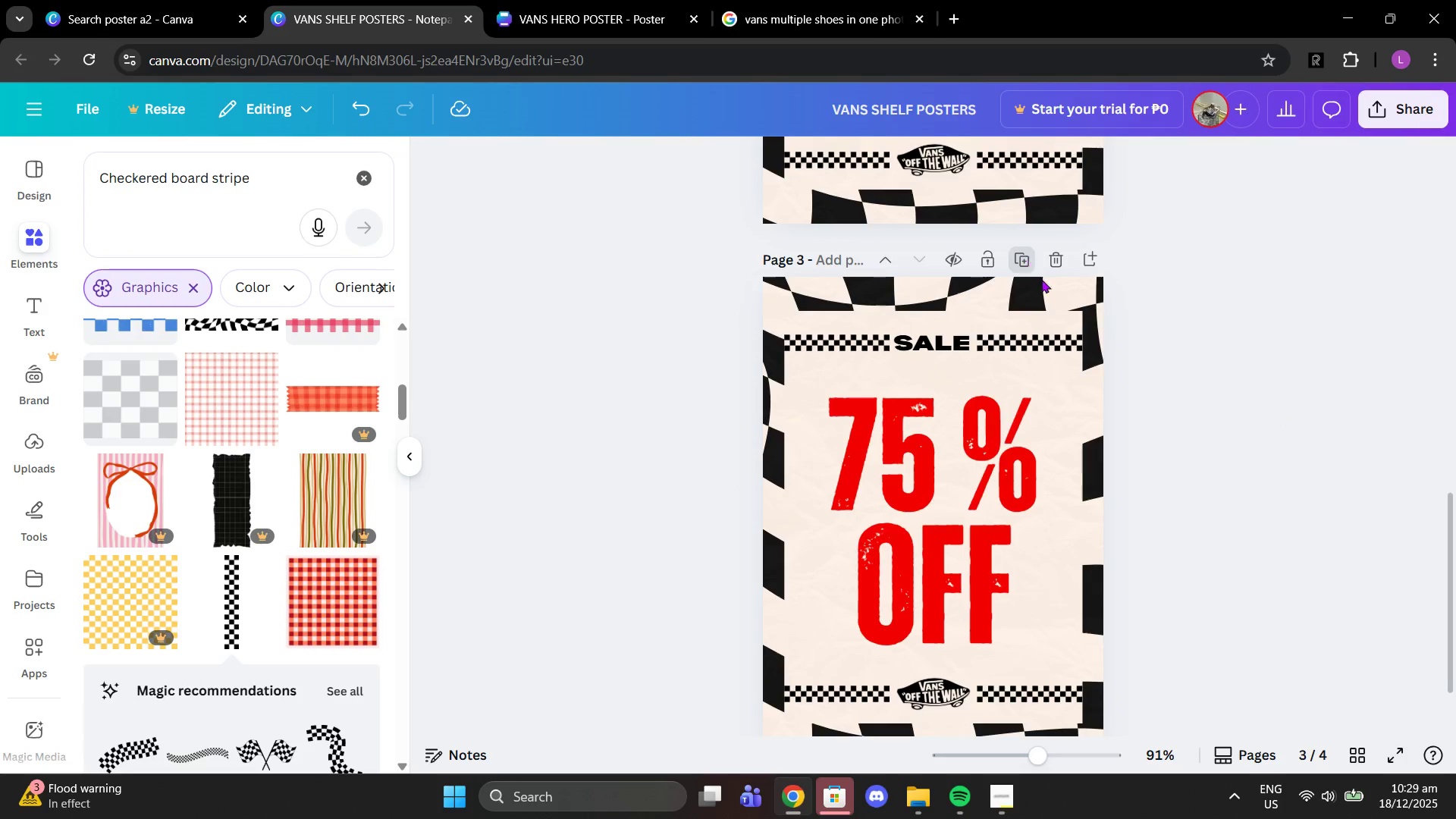 
scroll: coordinate [1062, 360], scroll_direction: down, amount: 6.0
 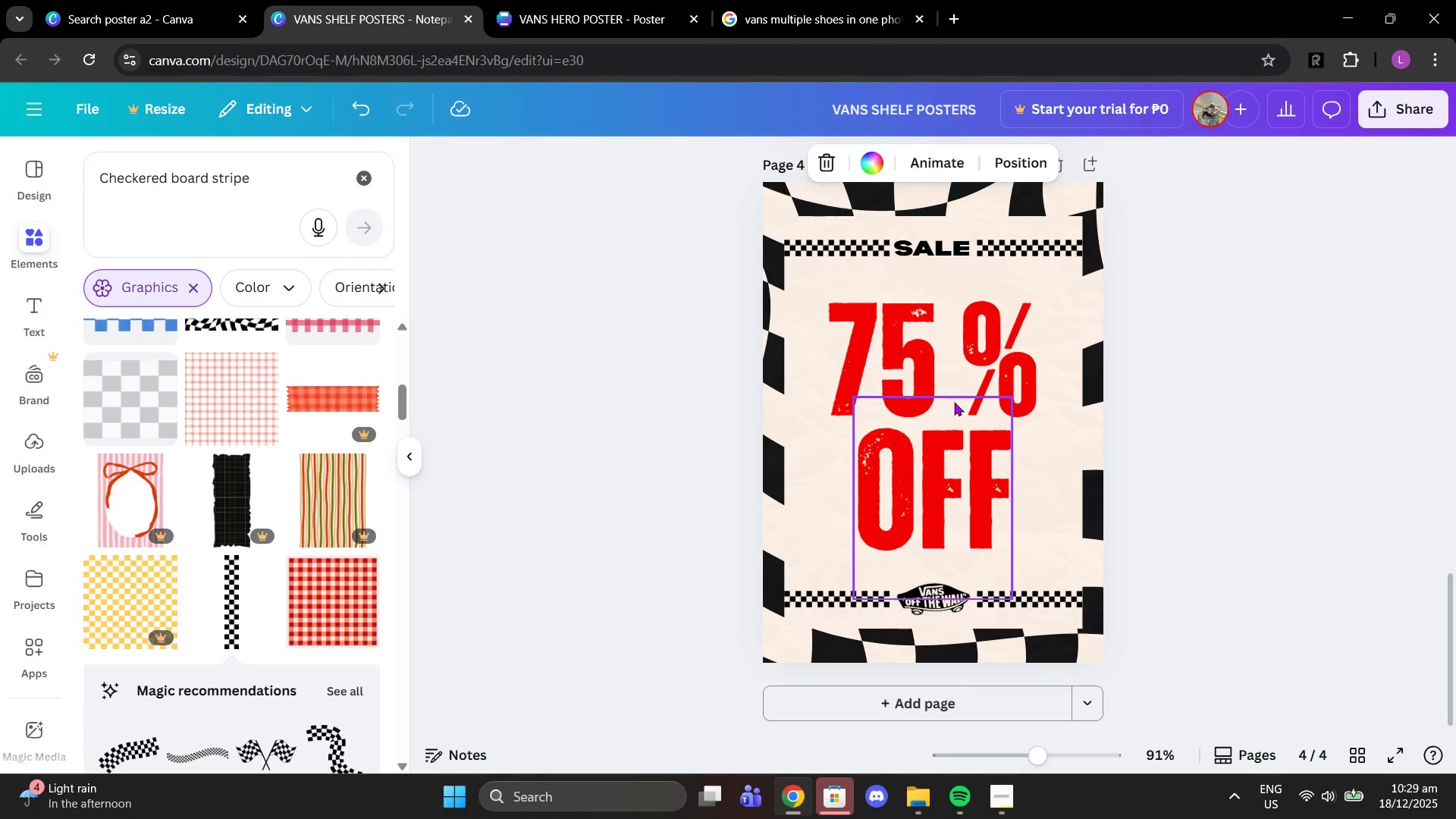 
double_click([954, 402])
 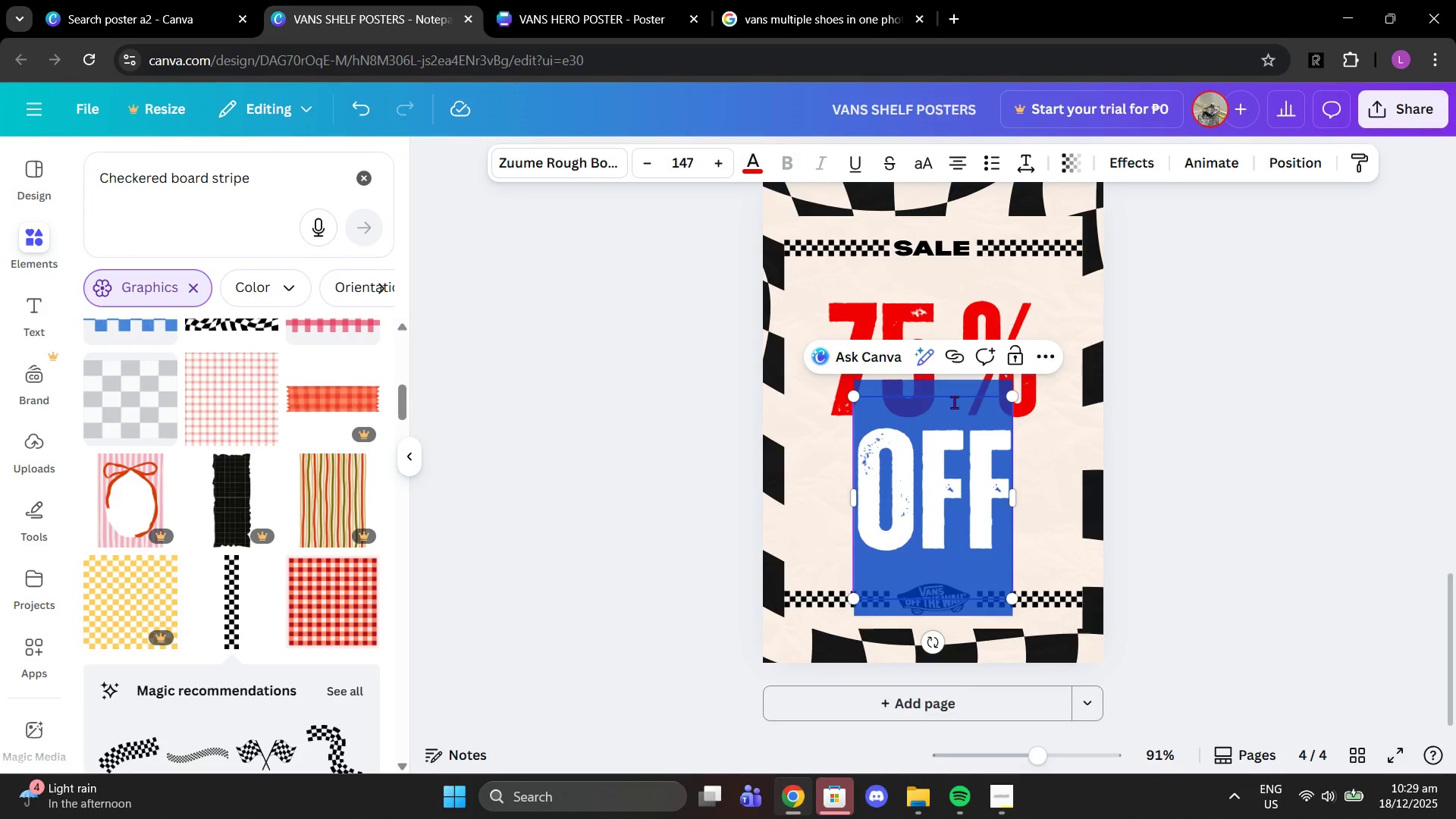 
type(pairs)
 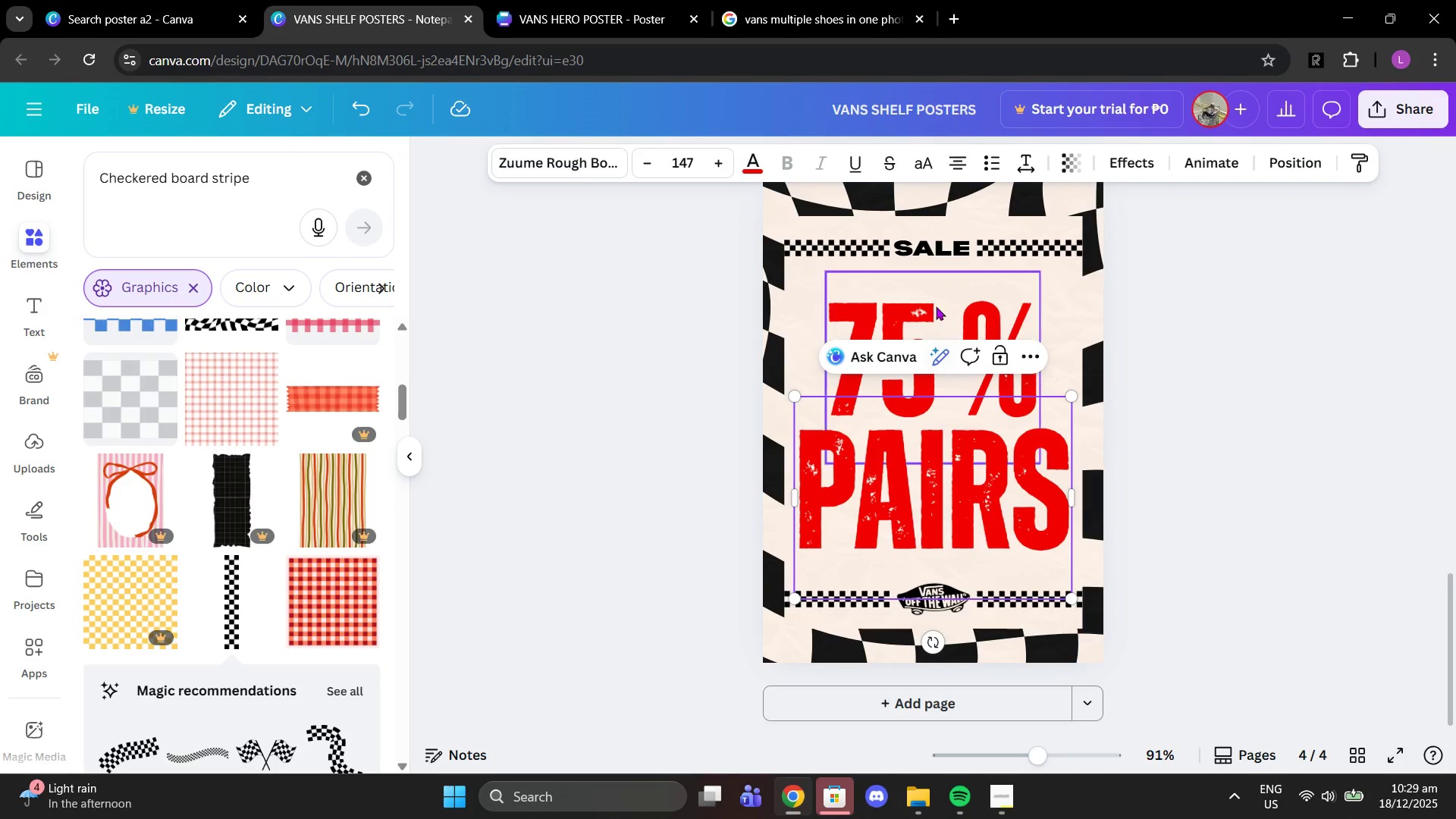 
left_click([936, 306])
 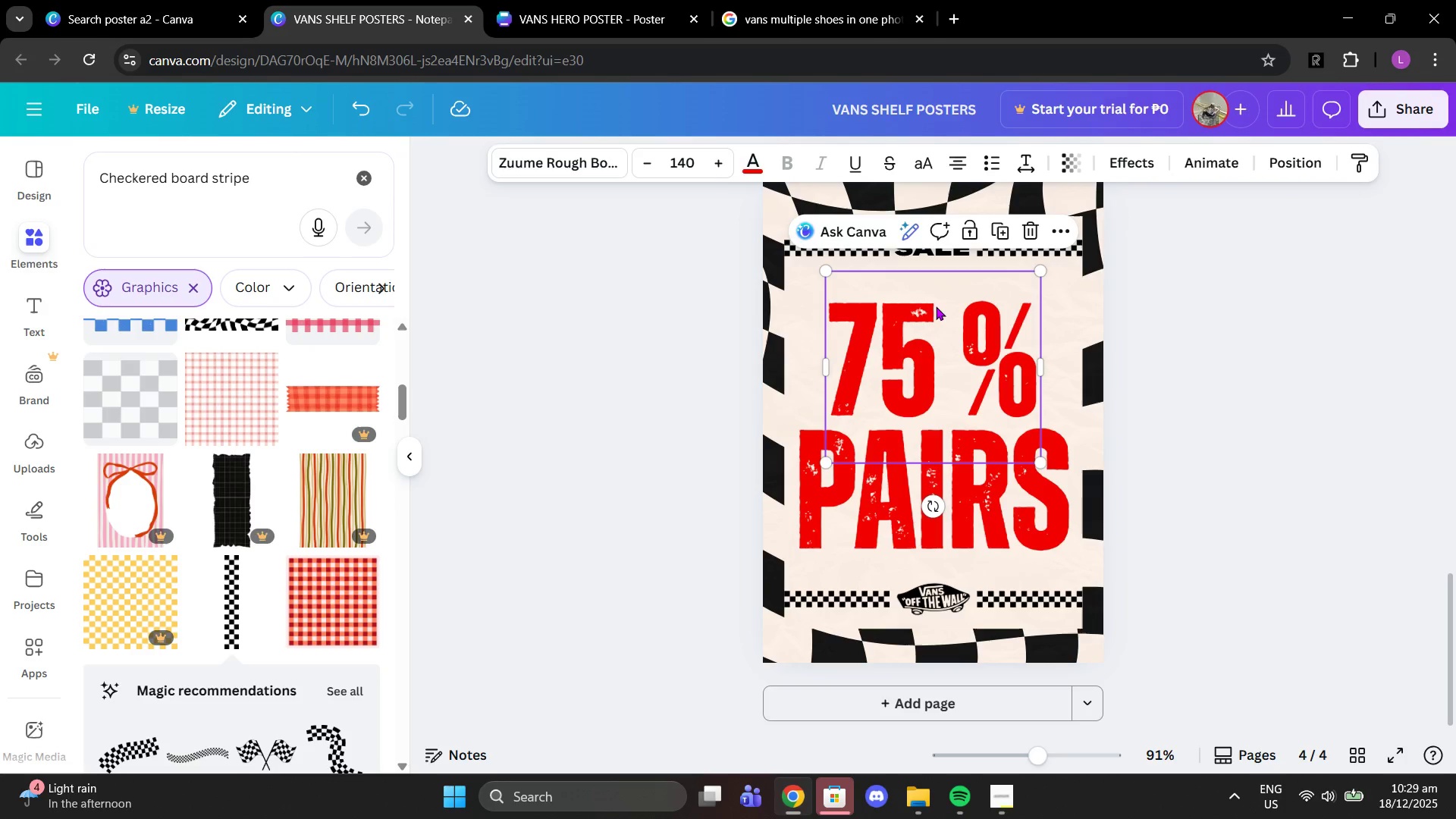 
left_click([936, 306])
 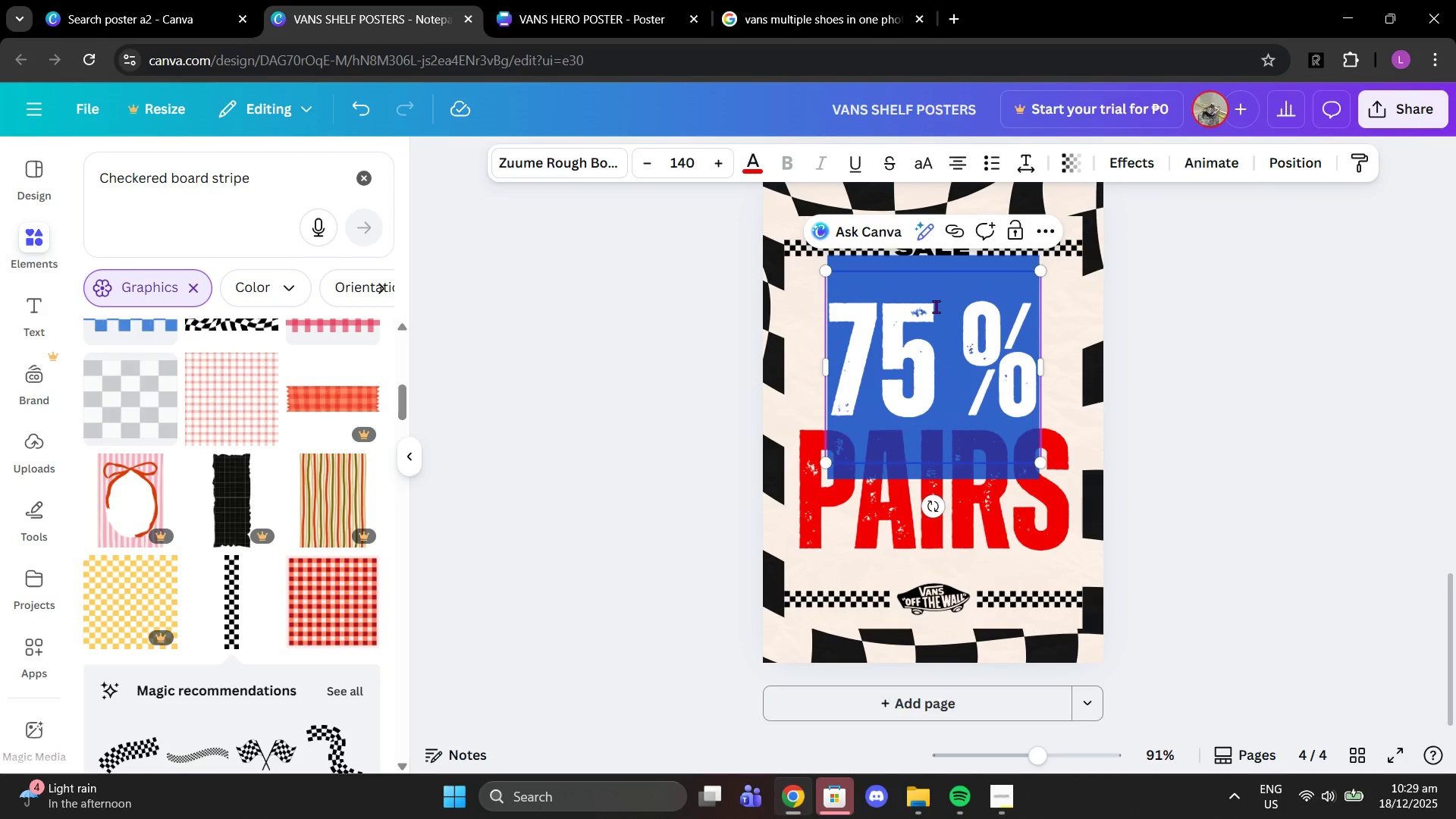 
type(lasyt)
key(Backspace)
key(Backspace)
type(t)